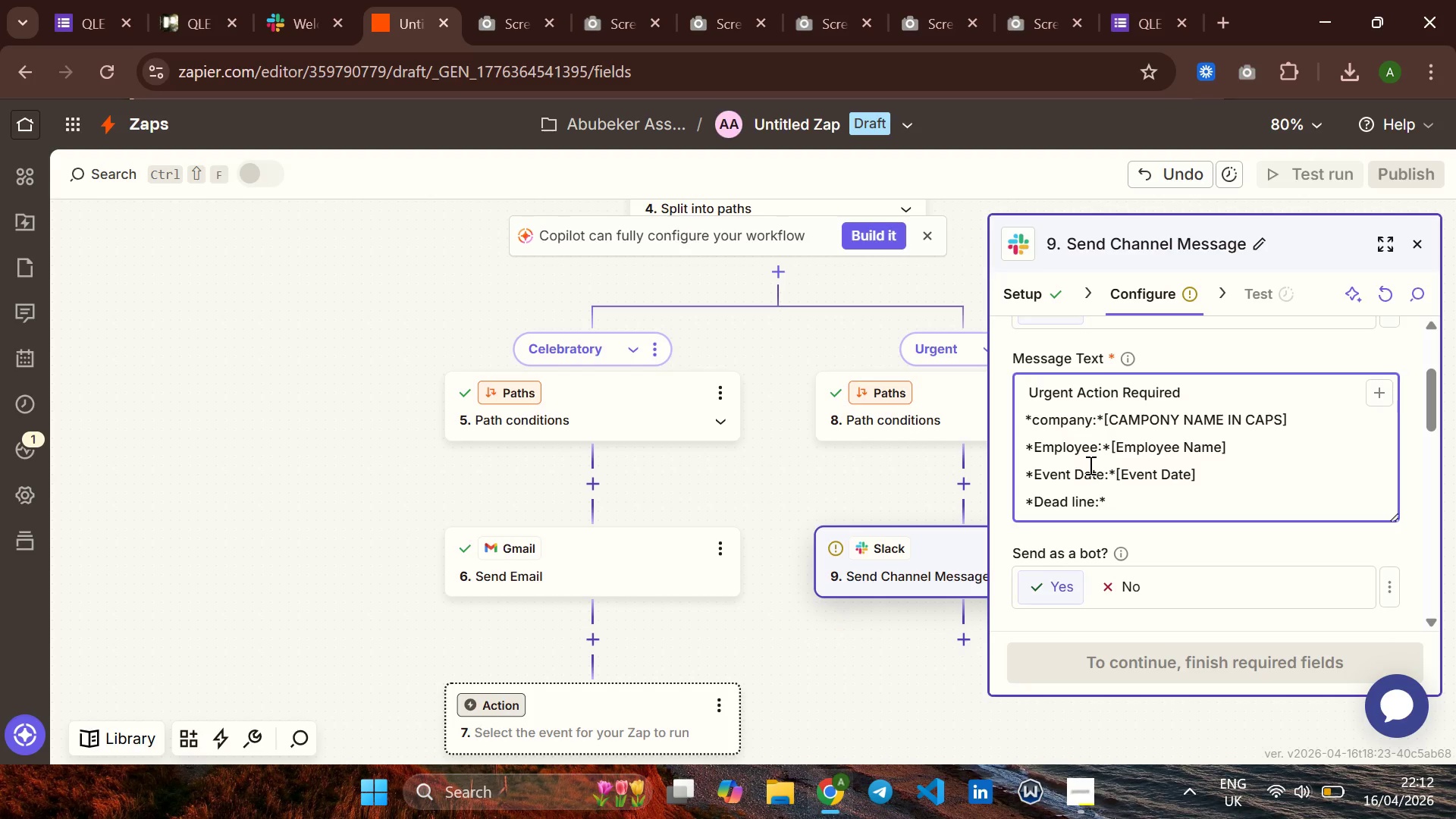 
key(Space)
 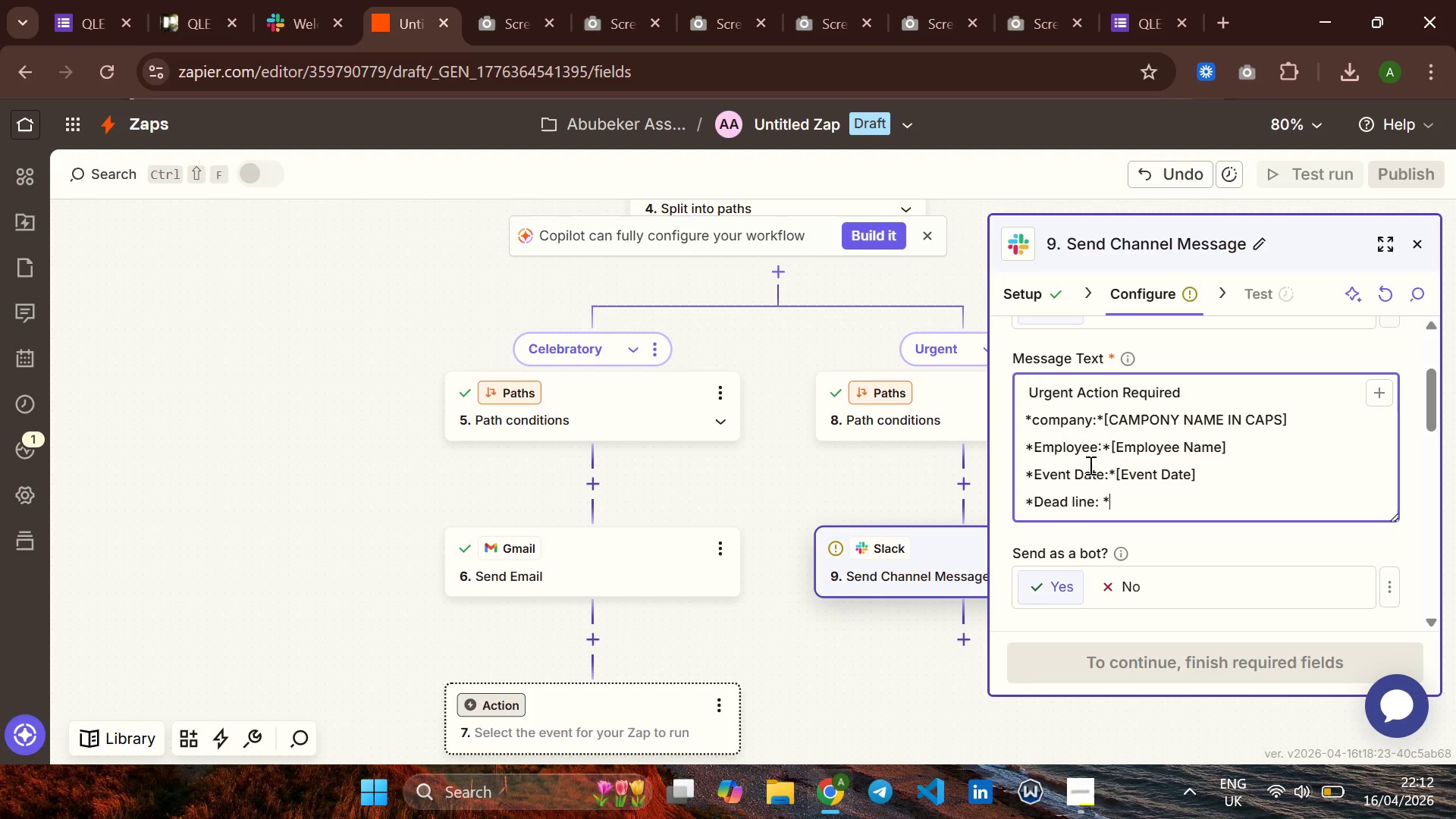 
key(ArrowRight)
 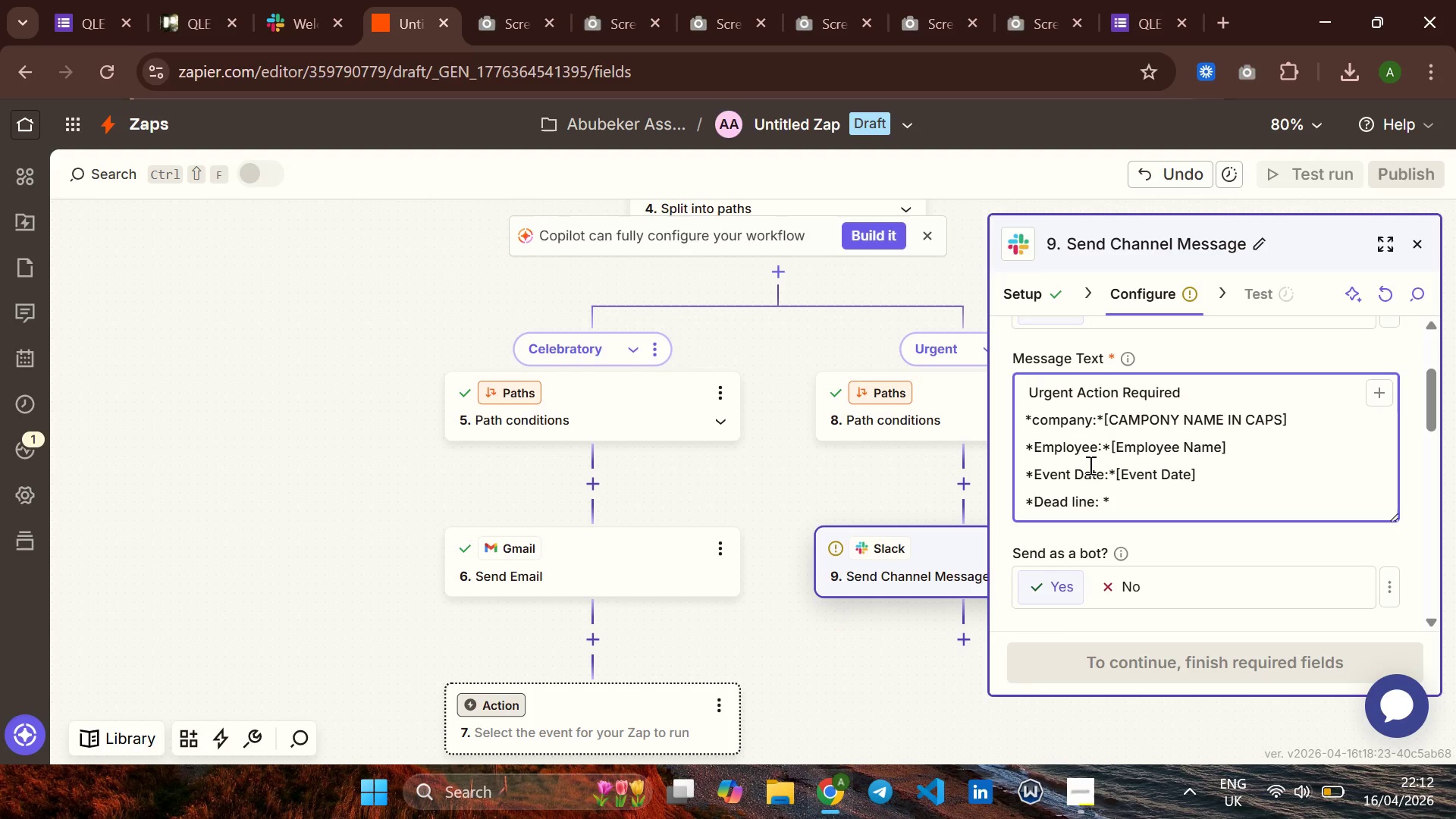 
key(BracketLeft)
 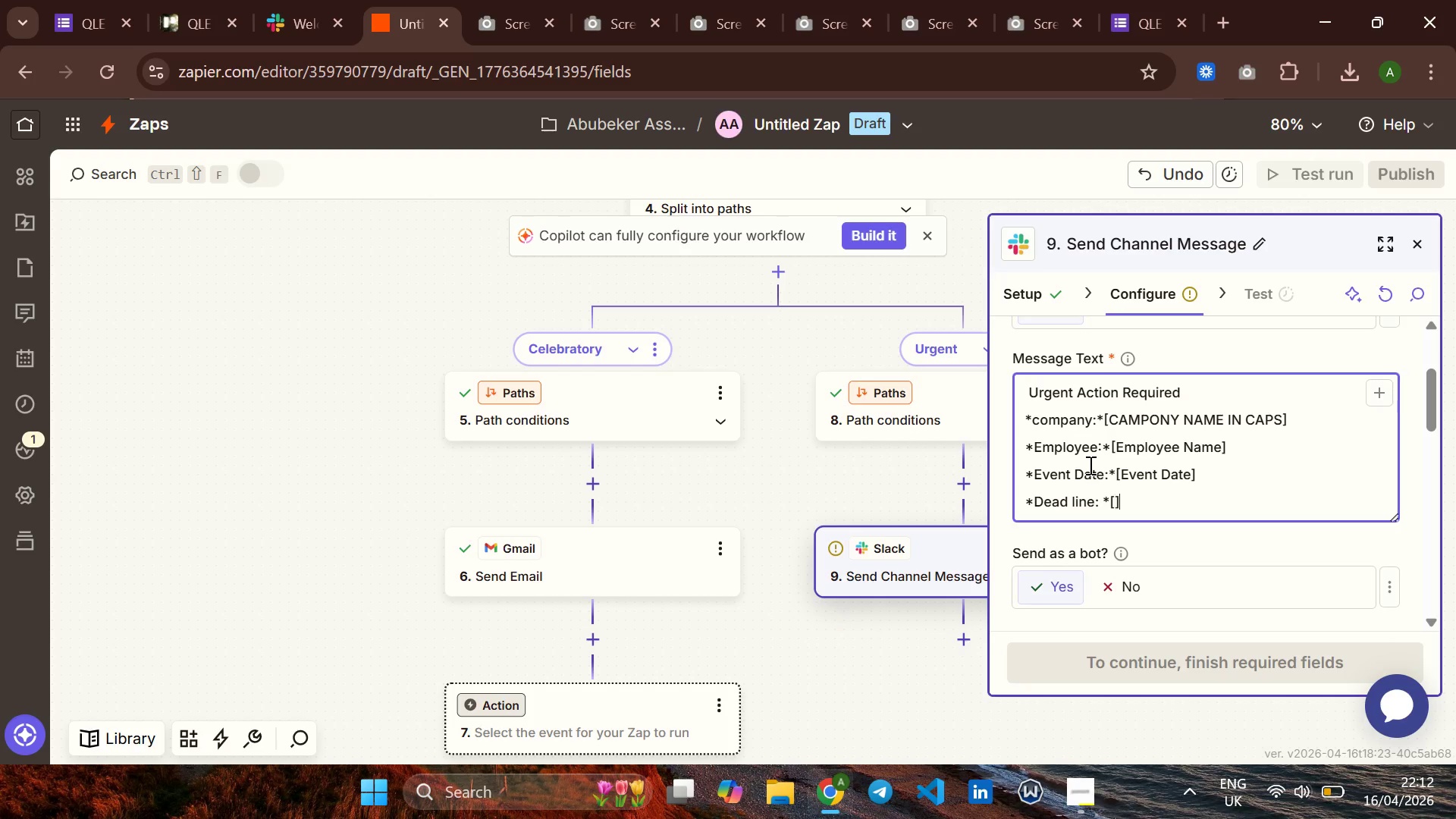 
key(BracketRight)
 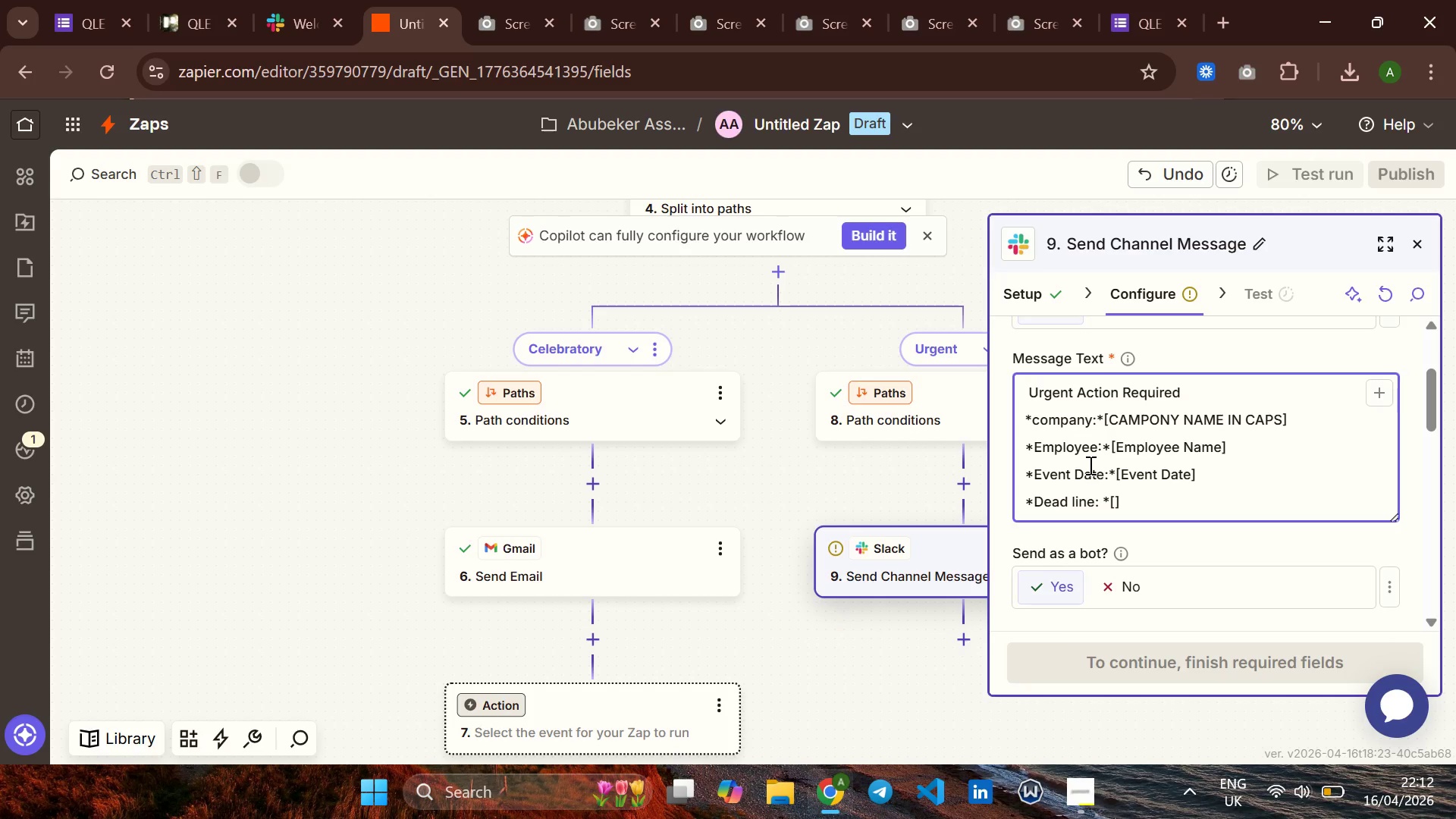 
key(ArrowLeft)
 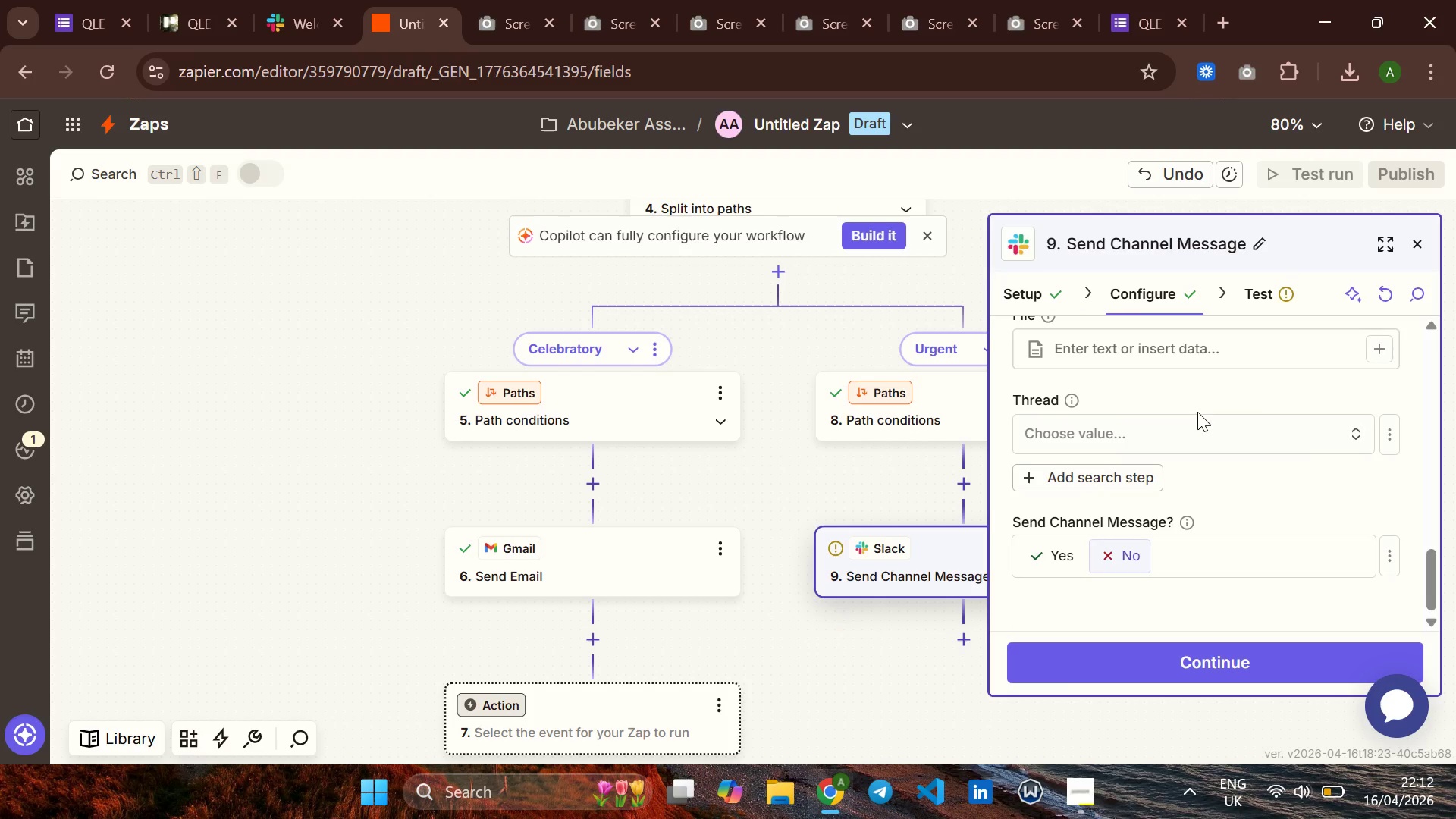 
wait(11.67)
 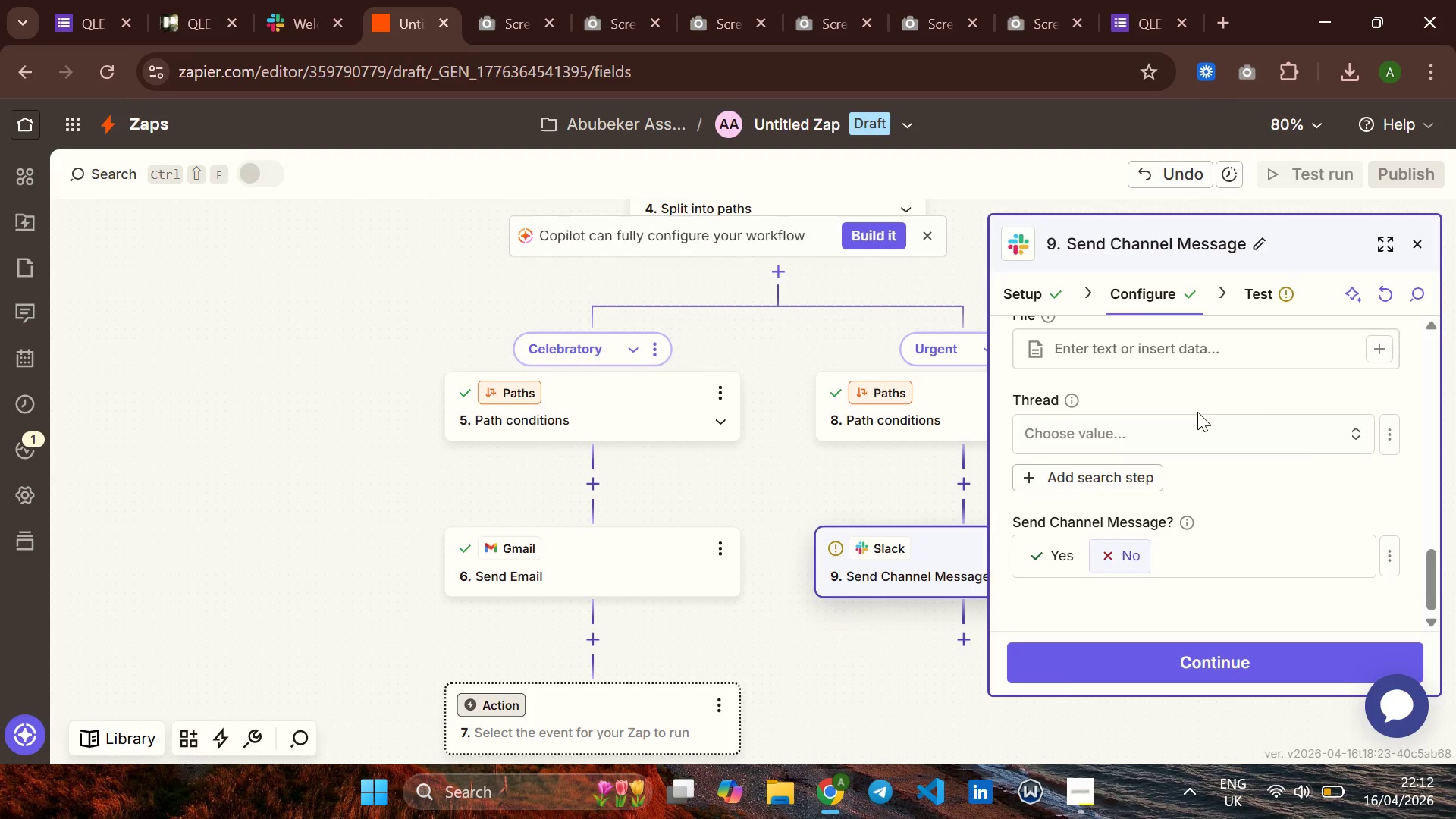 
left_click([1112, 478])
 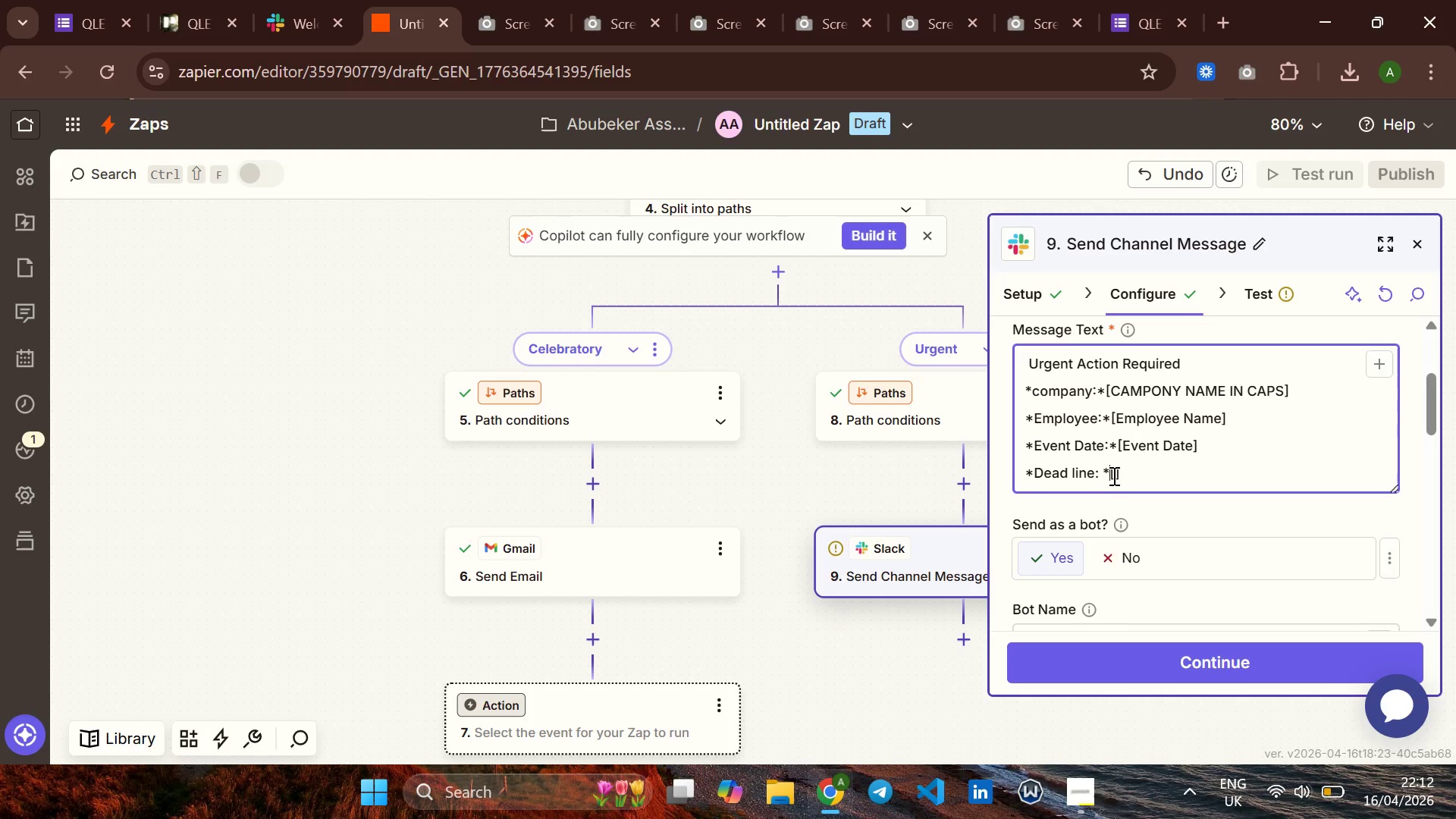 
left_click([1112, 475])
 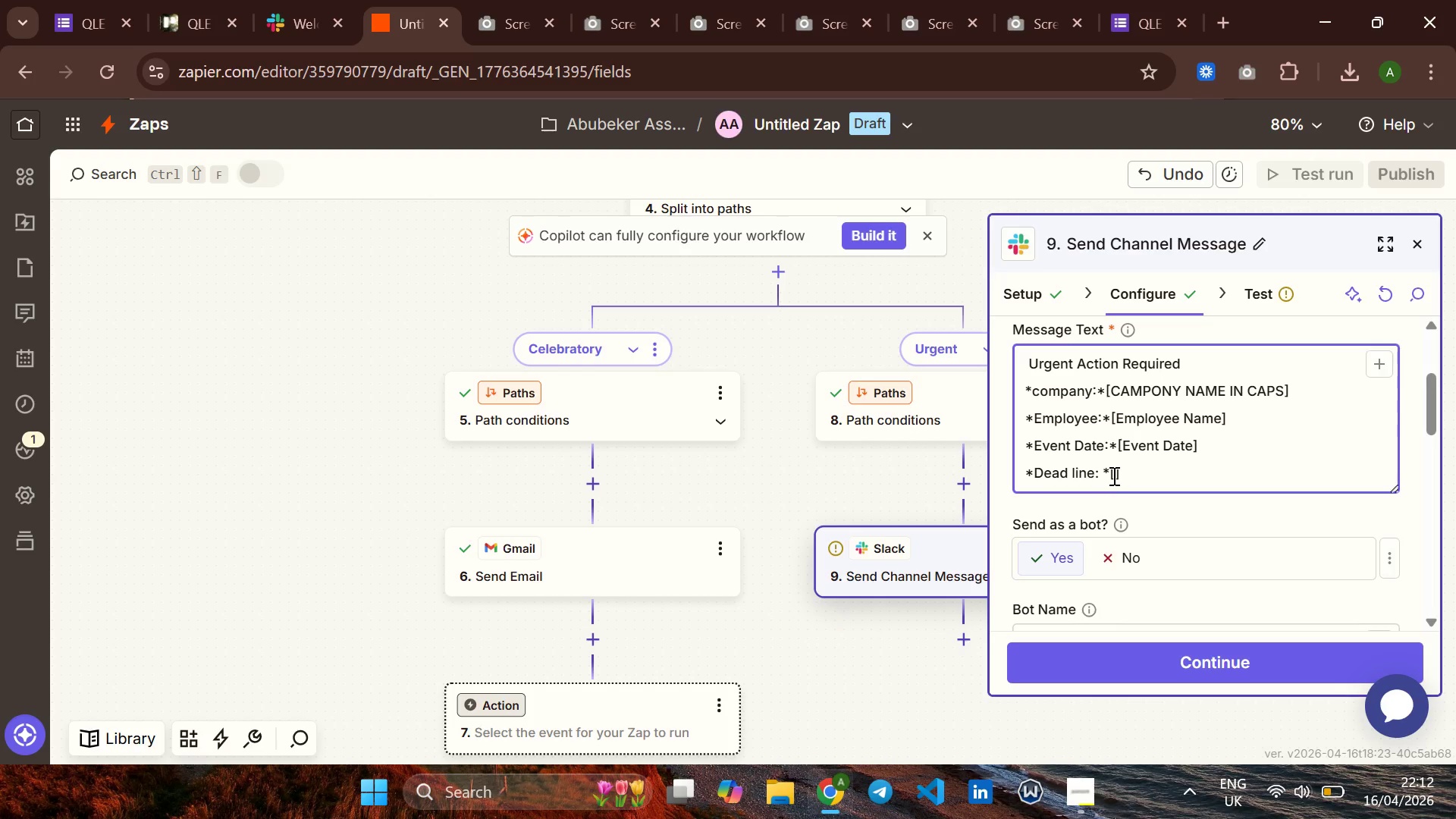 
key(ArrowRight)
 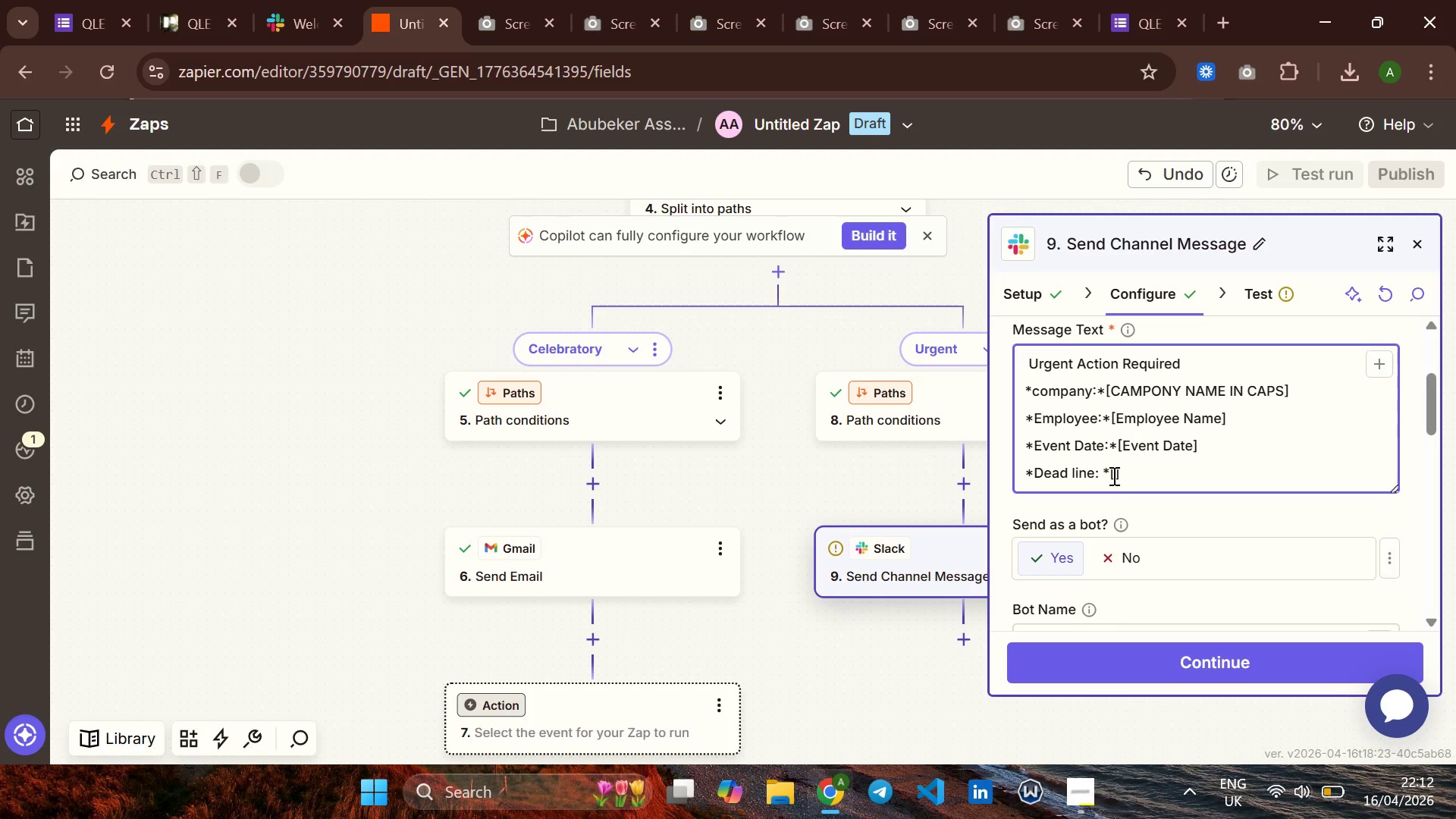 
key(ArrowLeft)
 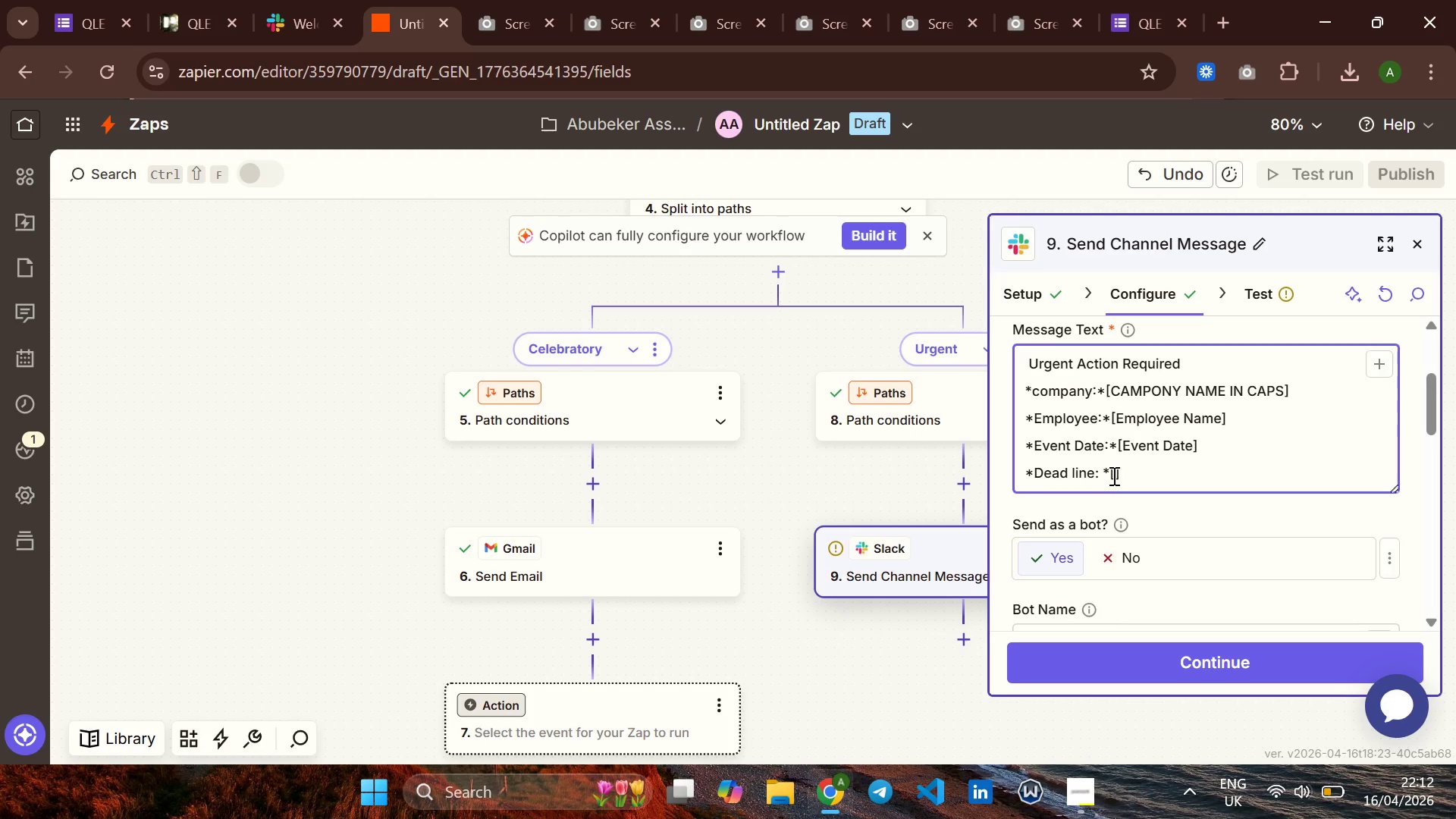 
type(Output fron)
key(Backspace)
type(m date Formatter)
 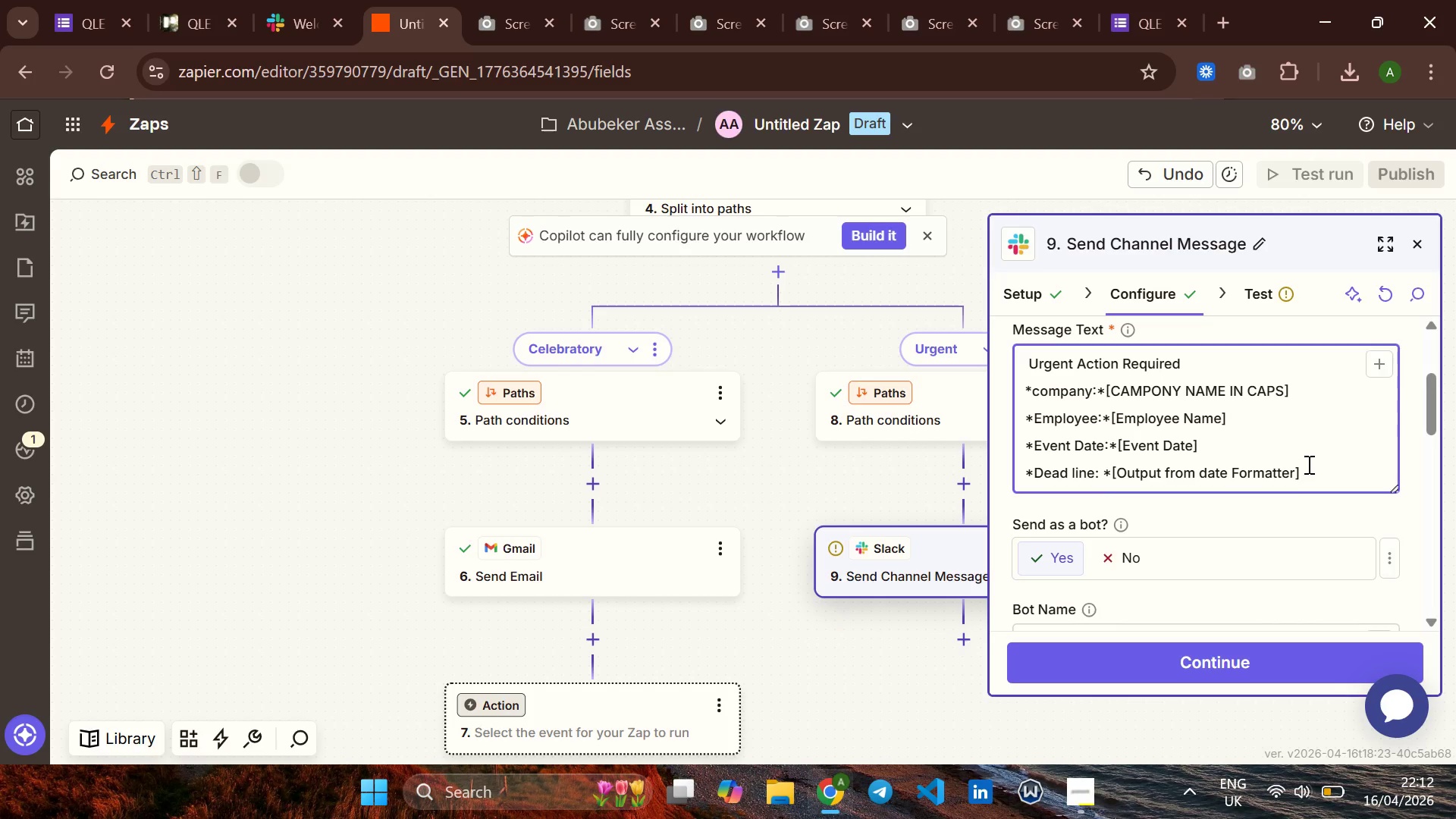 
left_click([1312, 472])
 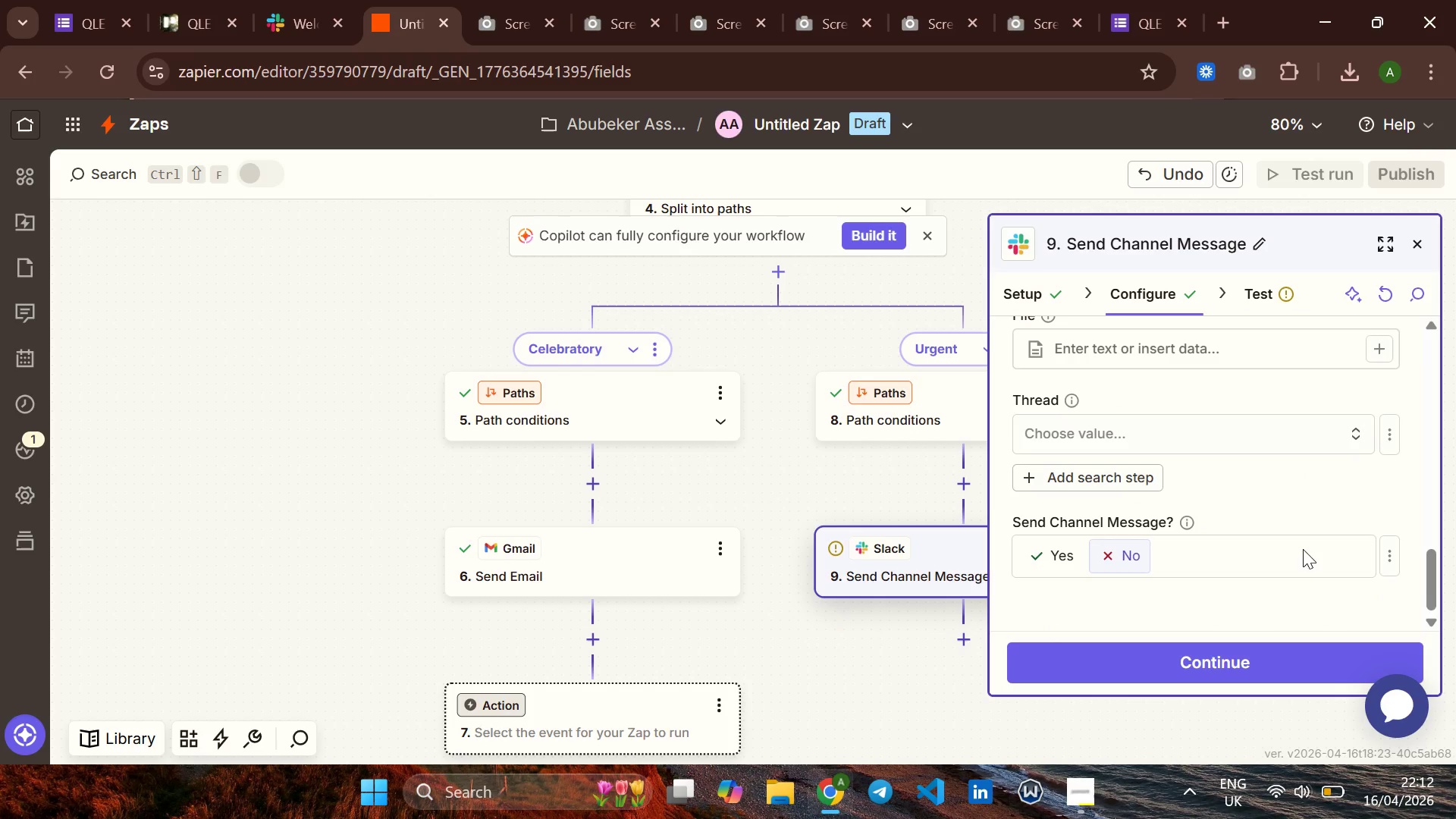 
left_click([1228, 660])
 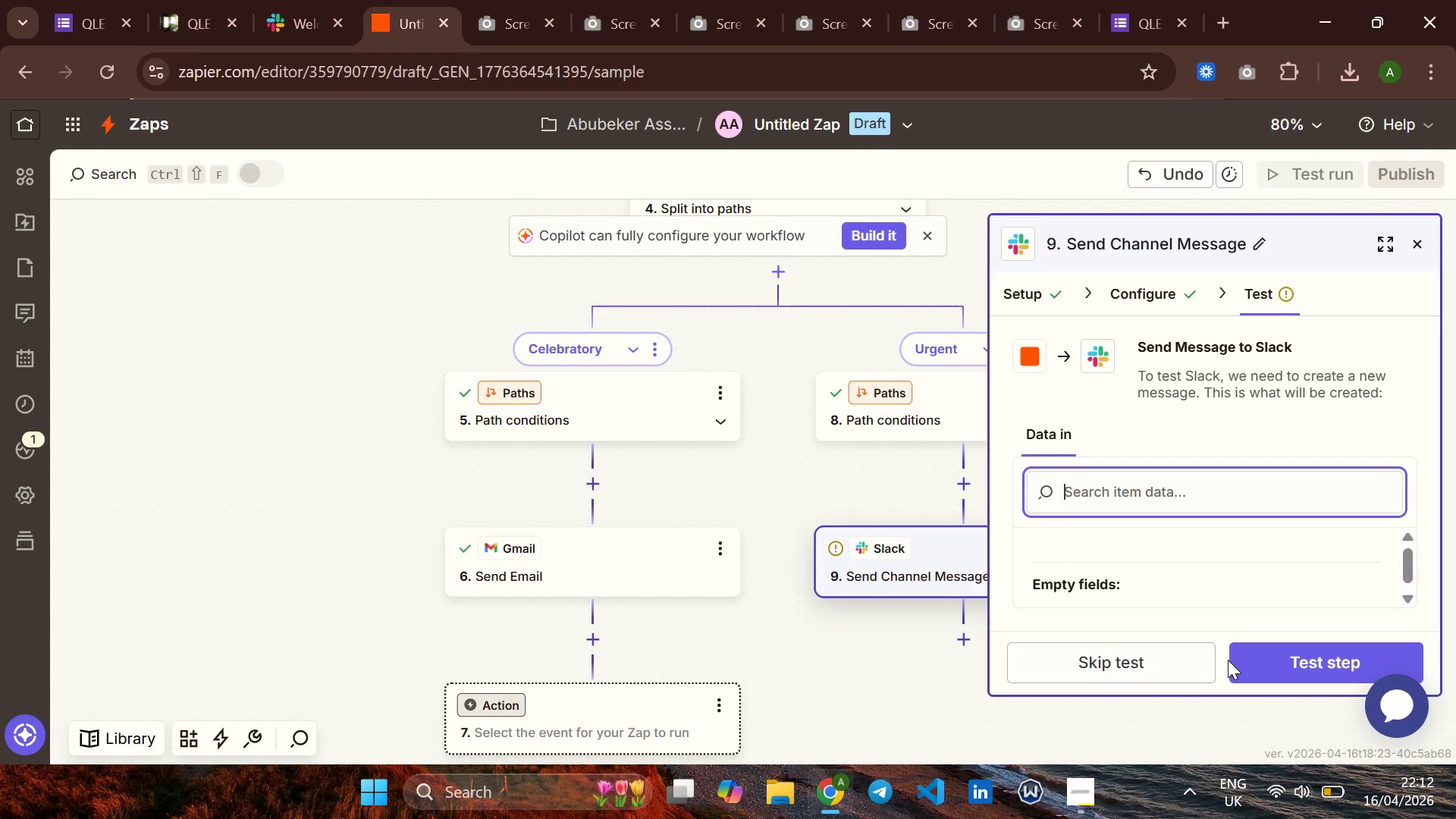 
mouse_move([1137, 579])
 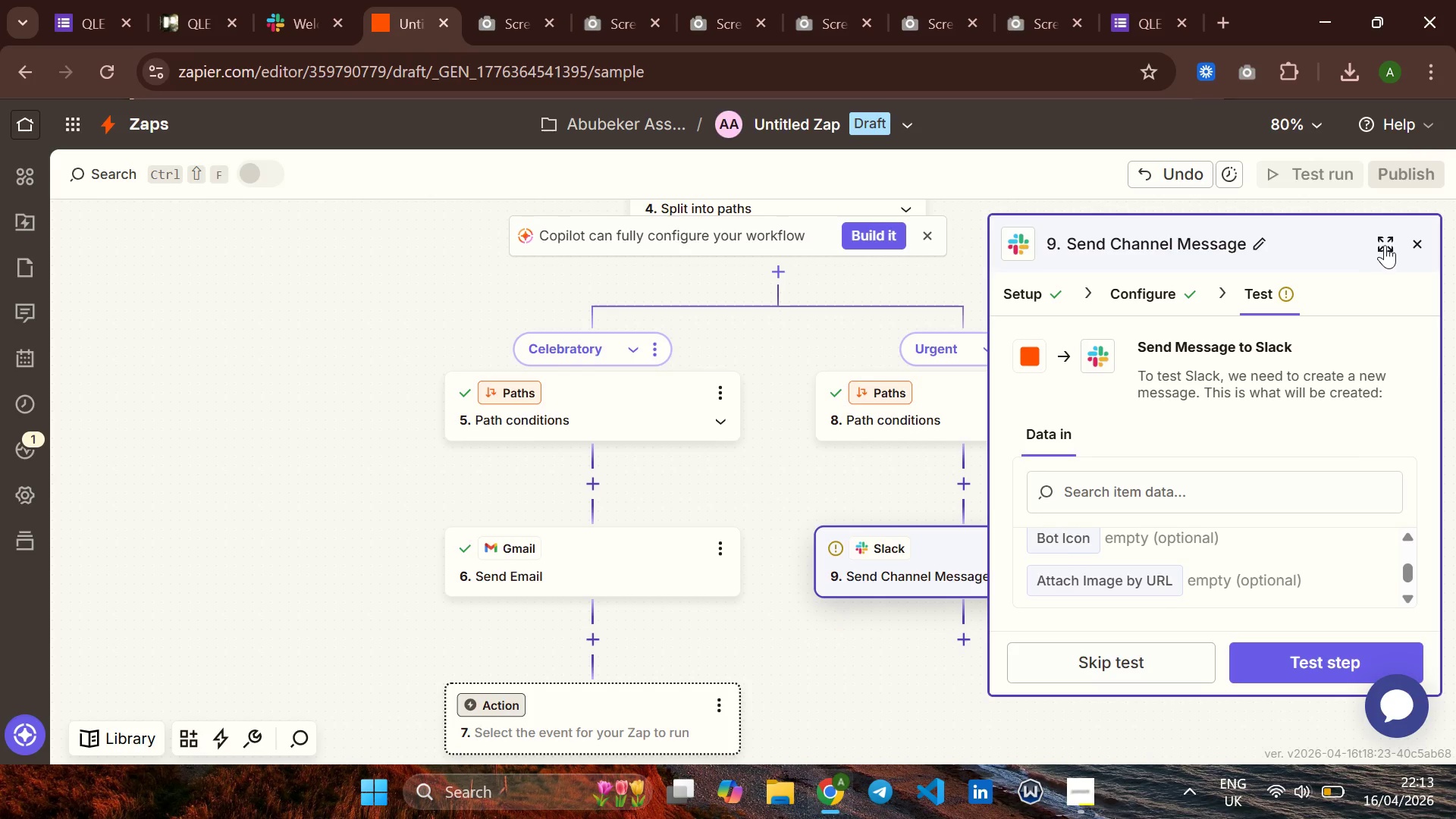 
left_click([1385, 245])
 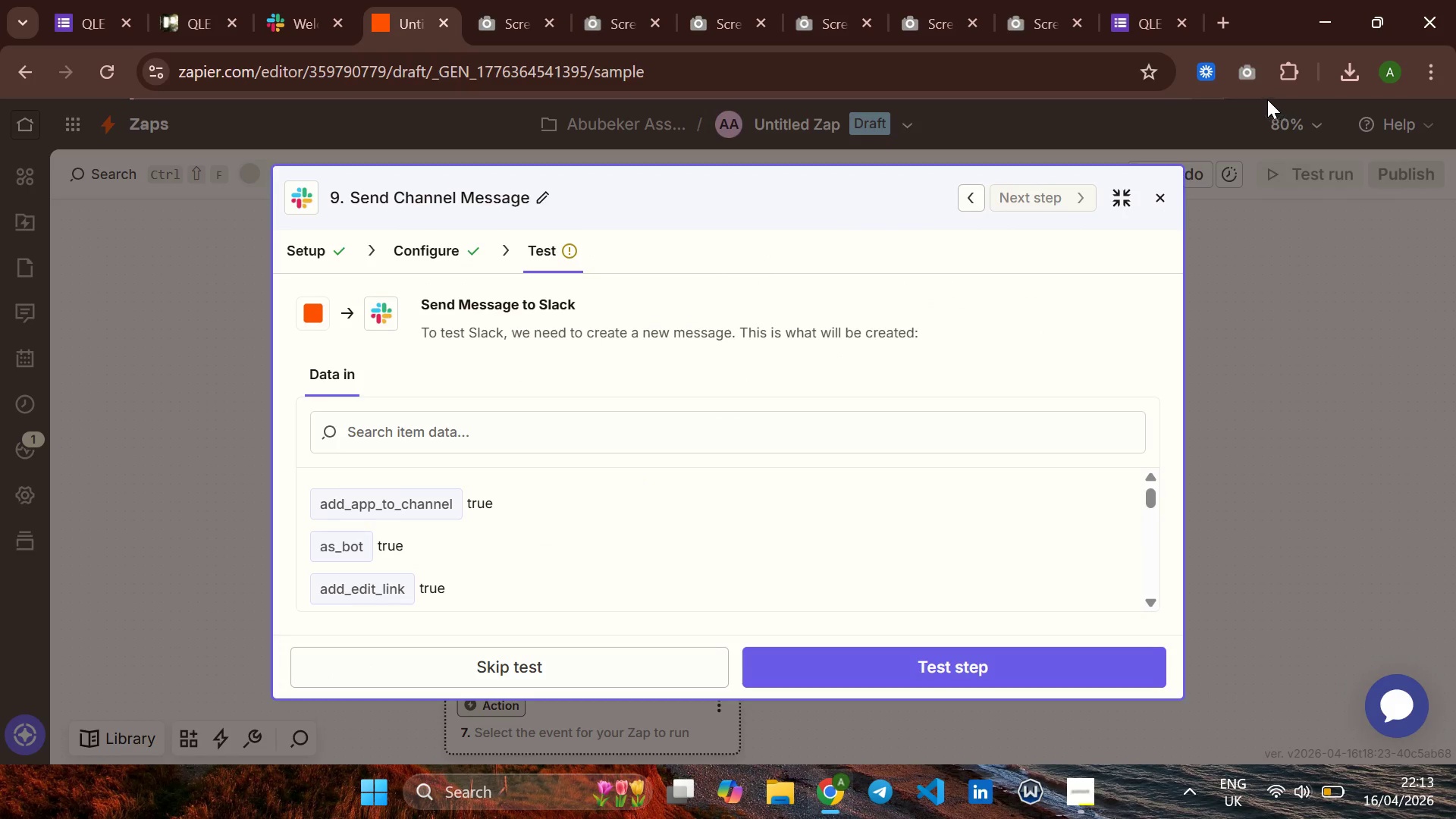 
wait(15.08)
 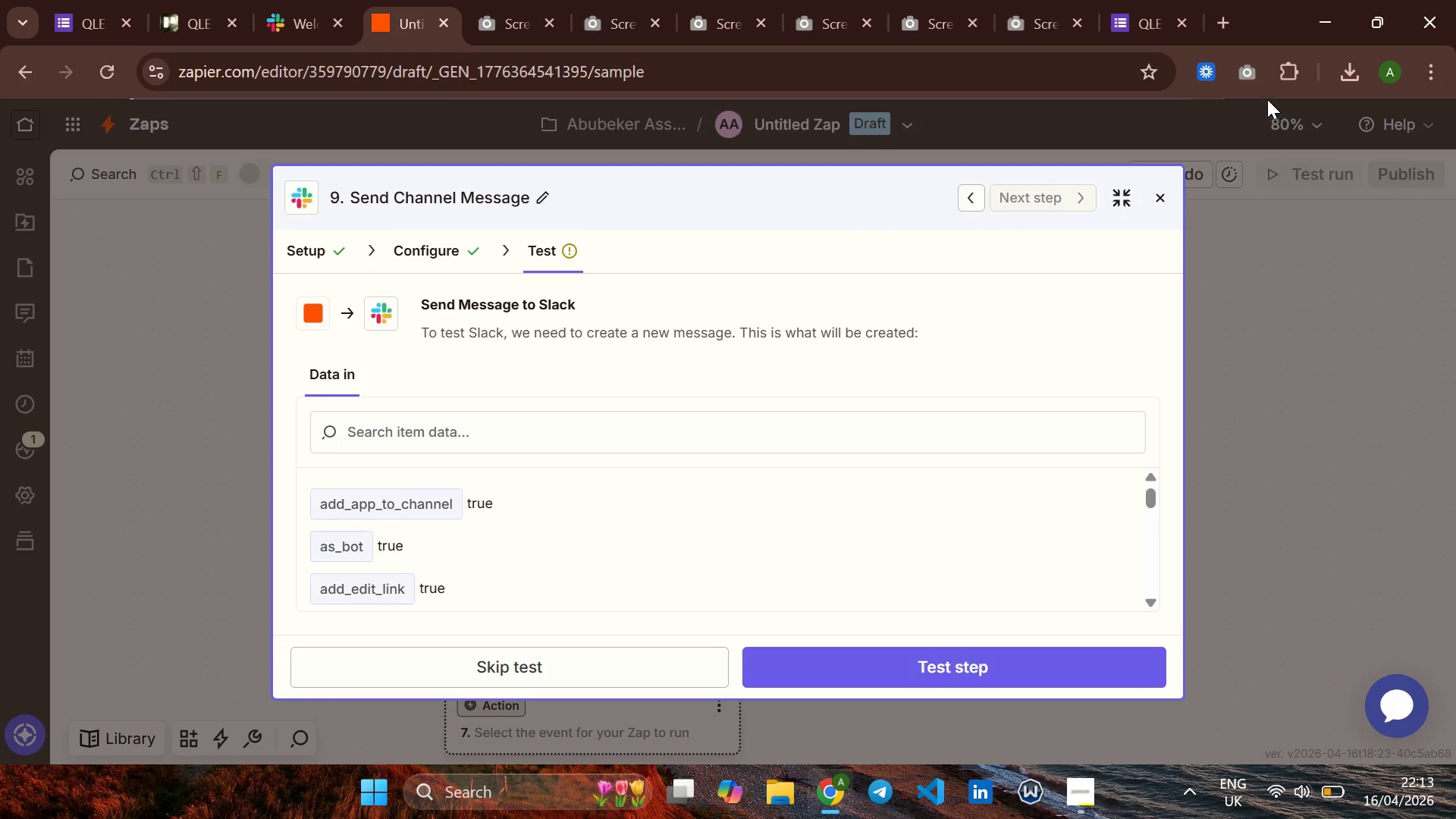 
left_click([1253, 82])
 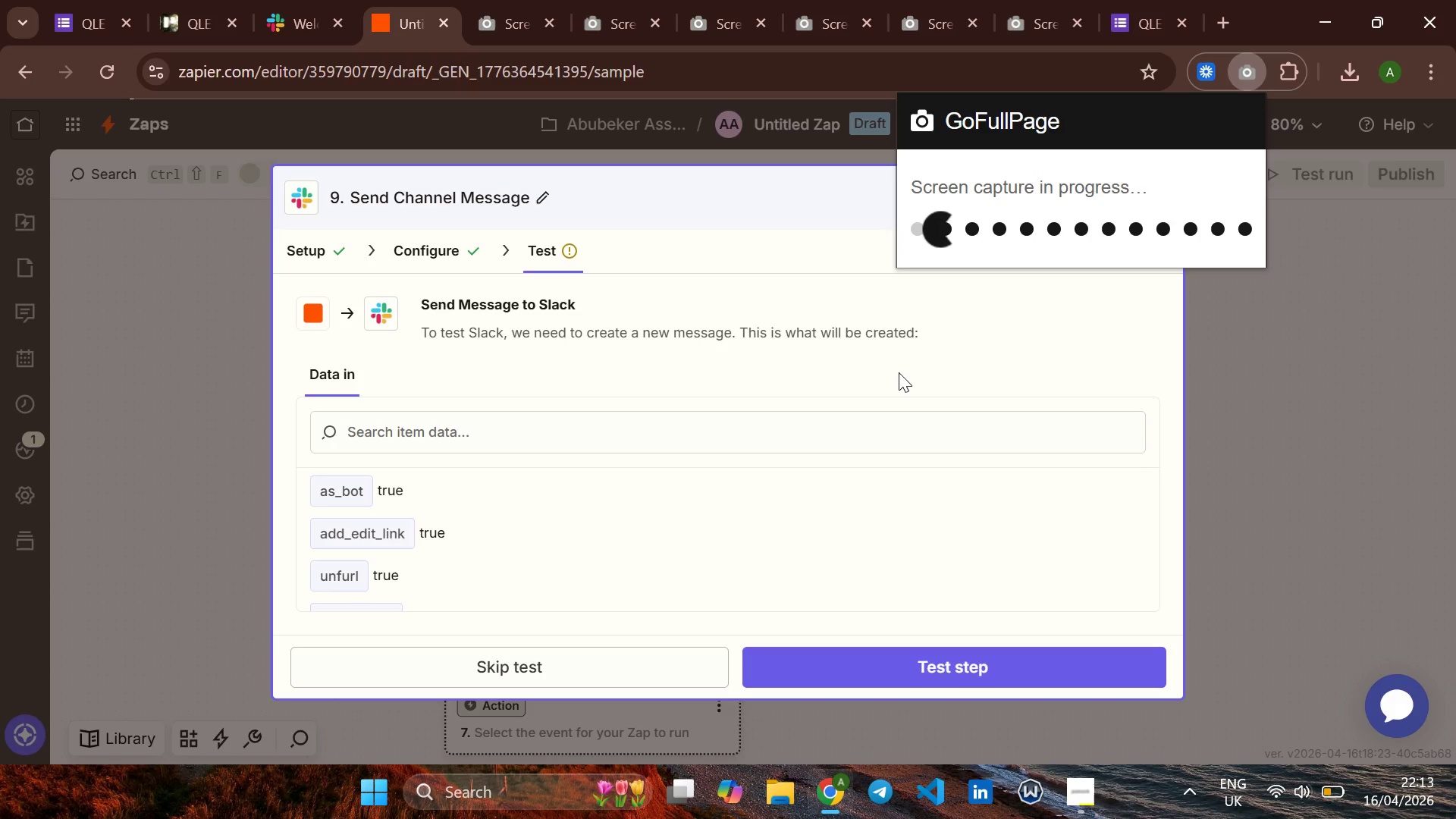 
wait(6.25)
 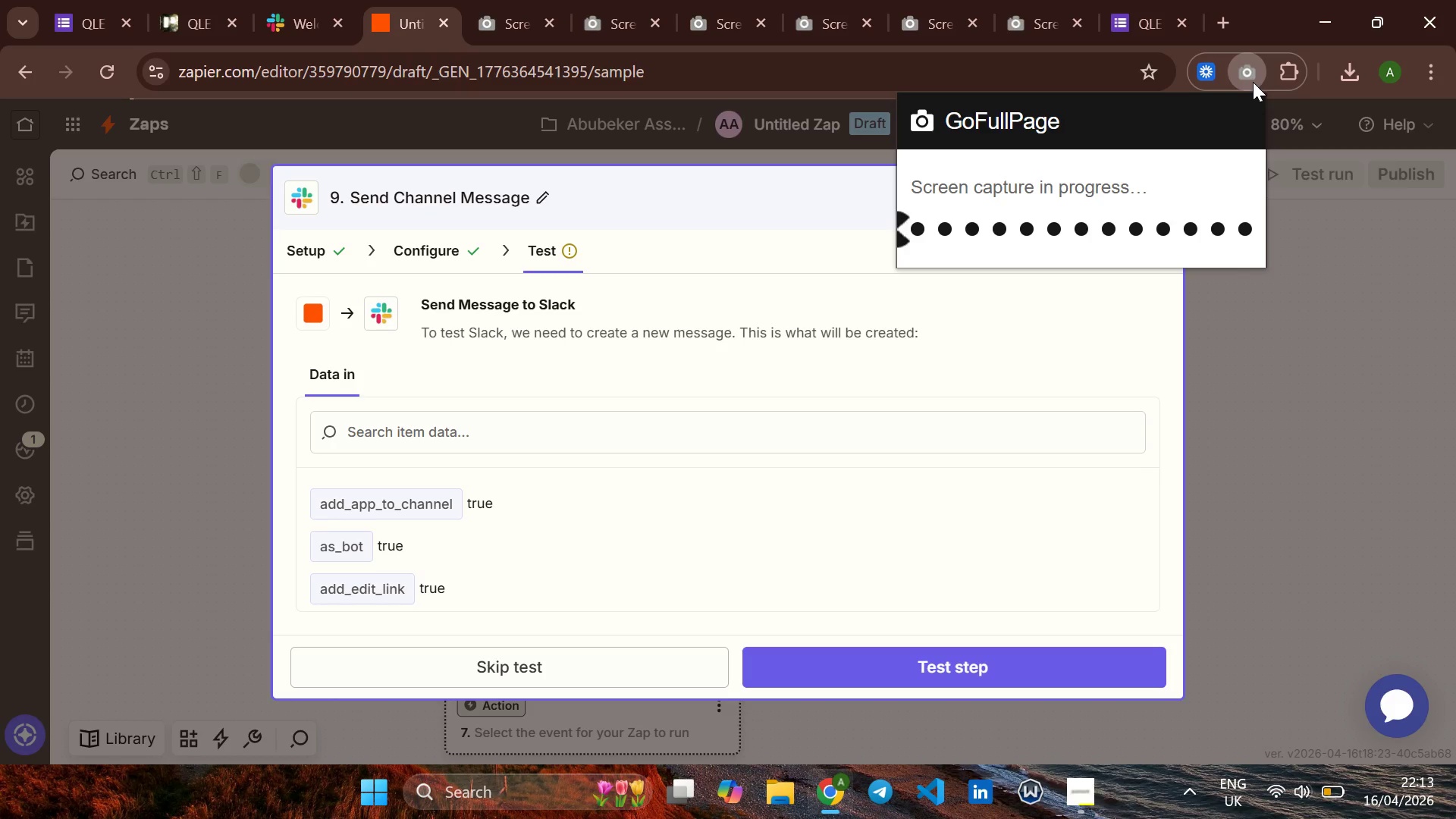 
key(ArrowDown)
 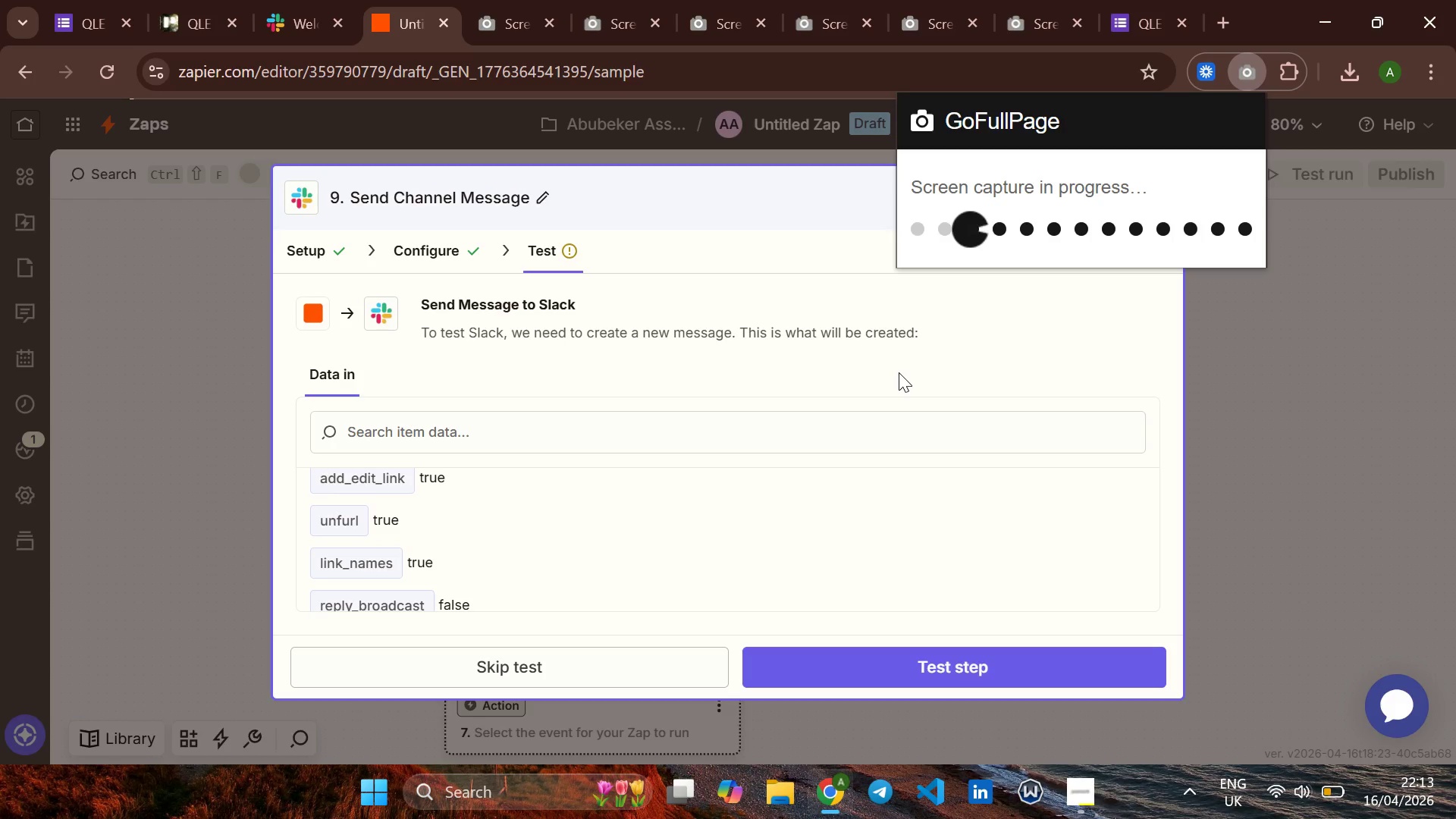 
key(ArrowDown)
 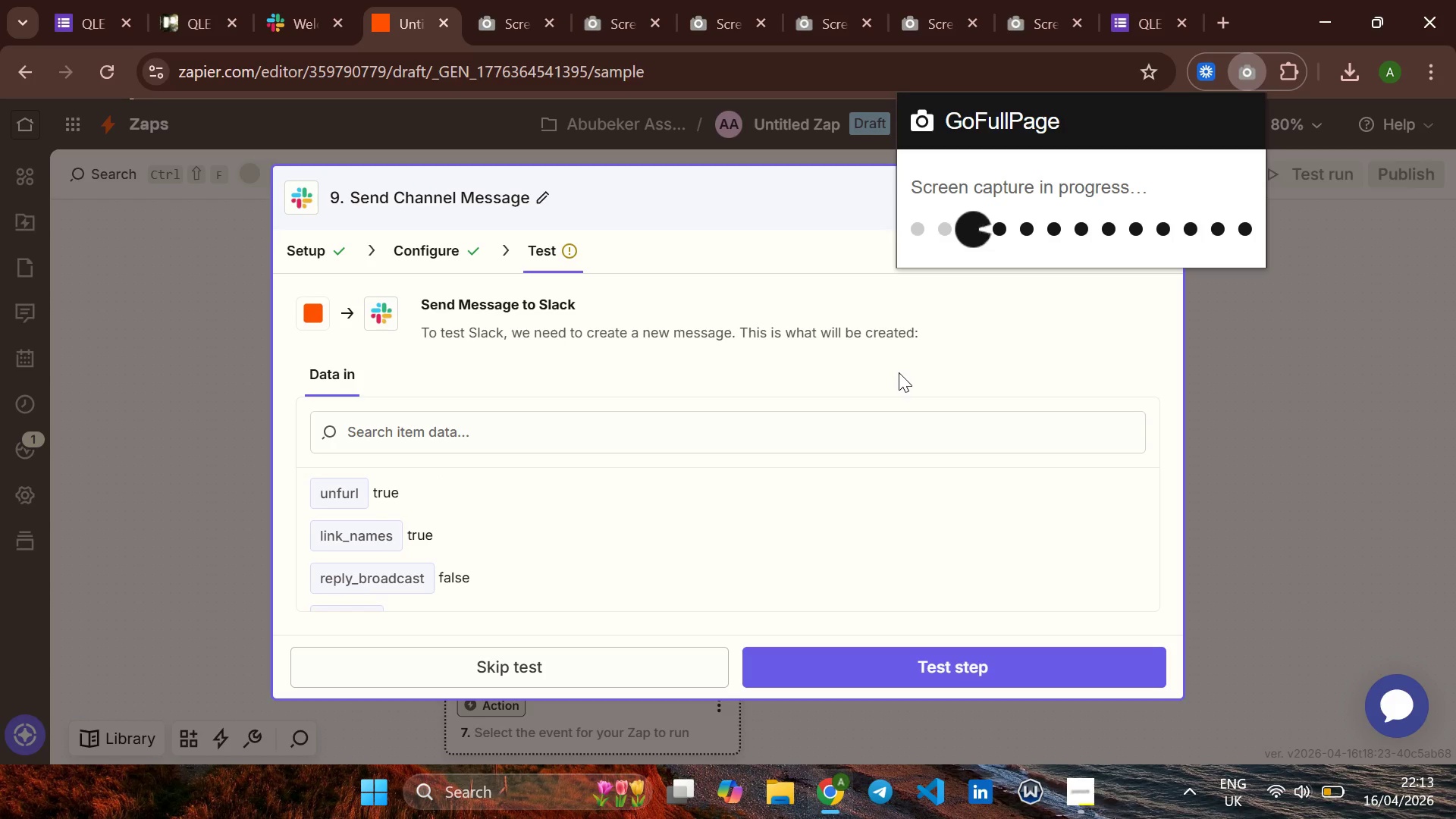 
key(ArrowDown)
 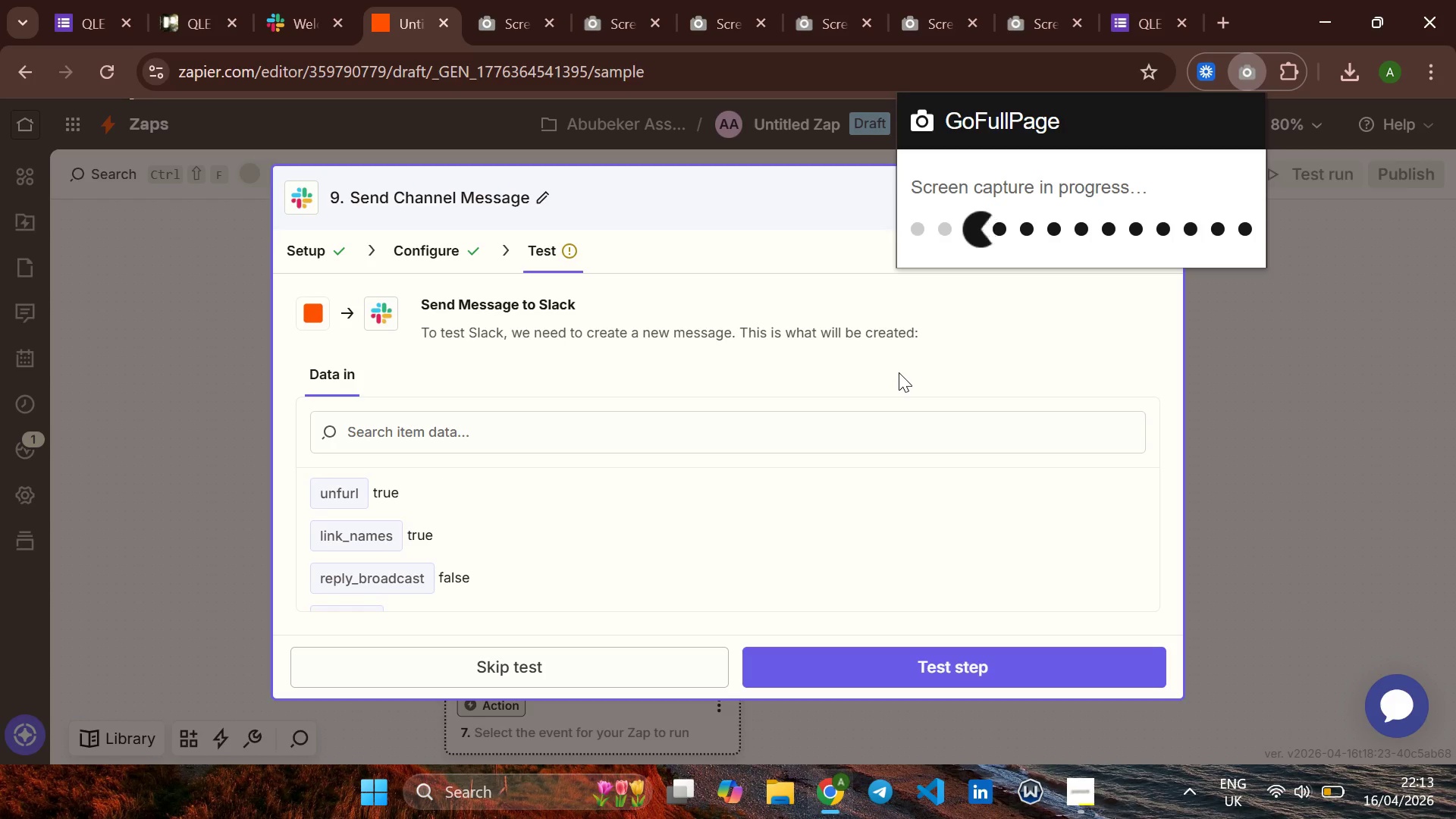 
key(ArrowDown)
 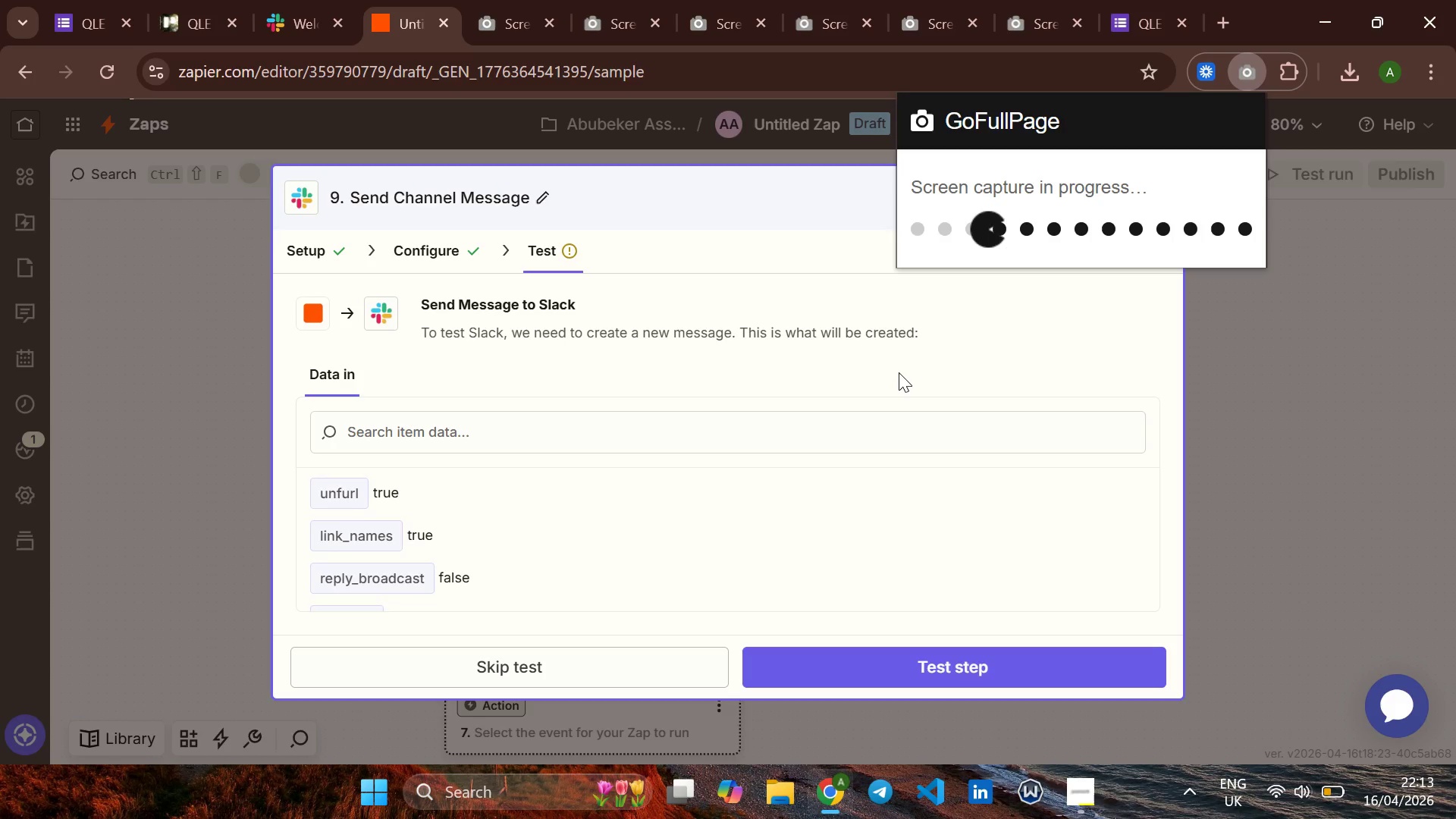 
key(ArrowDown)
 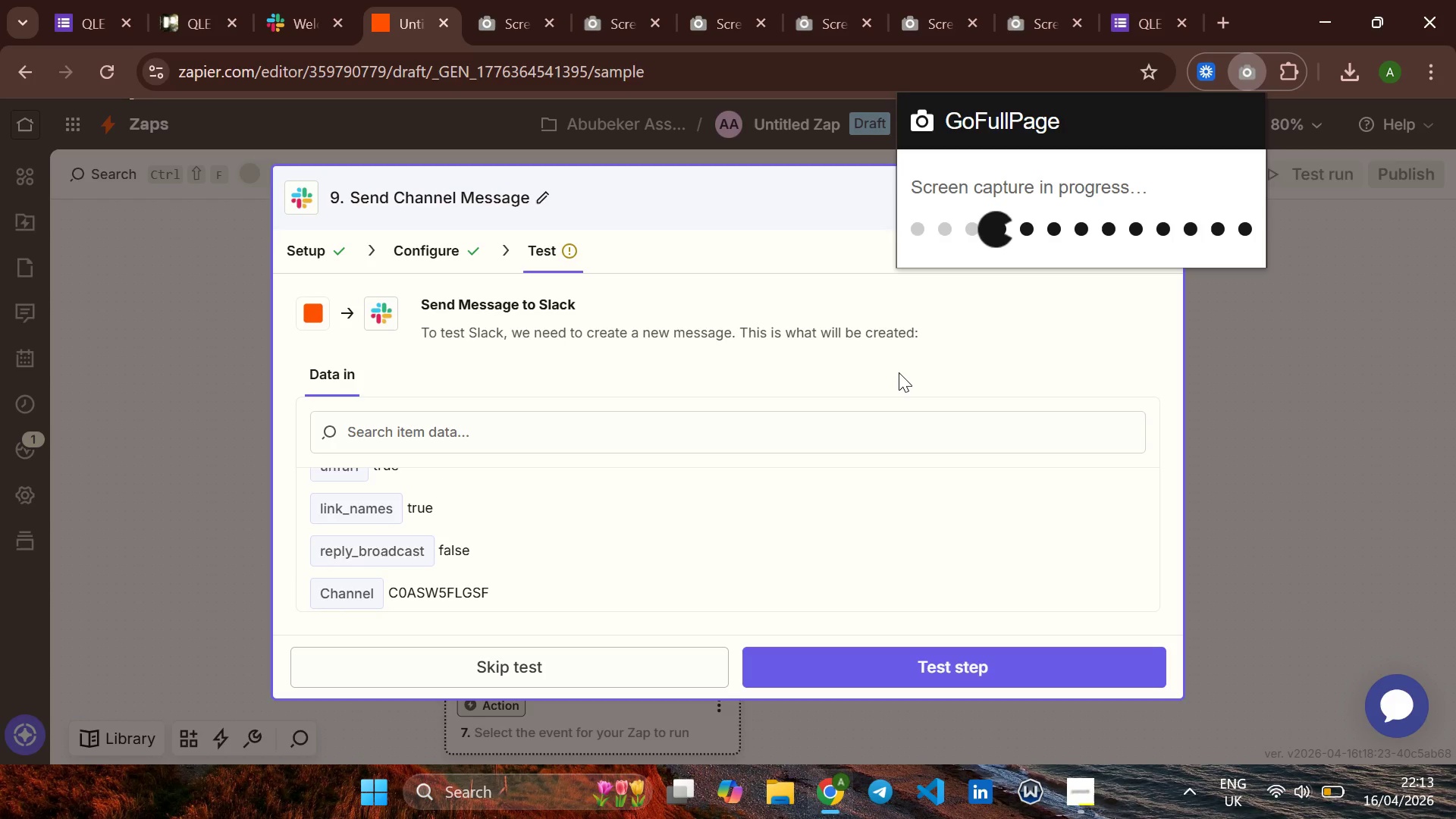 
key(ArrowDown)
 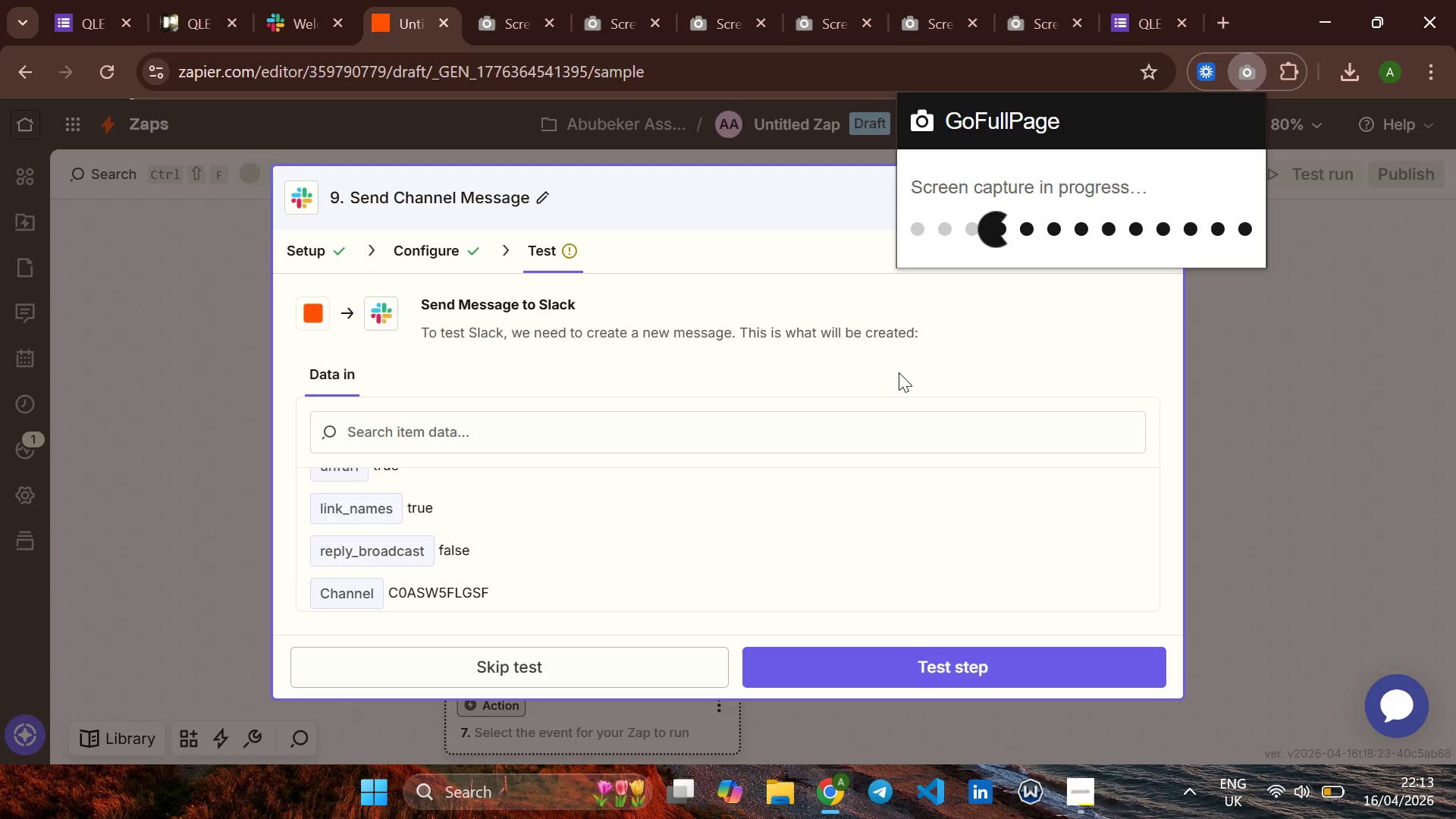 
key(ArrowDown)
 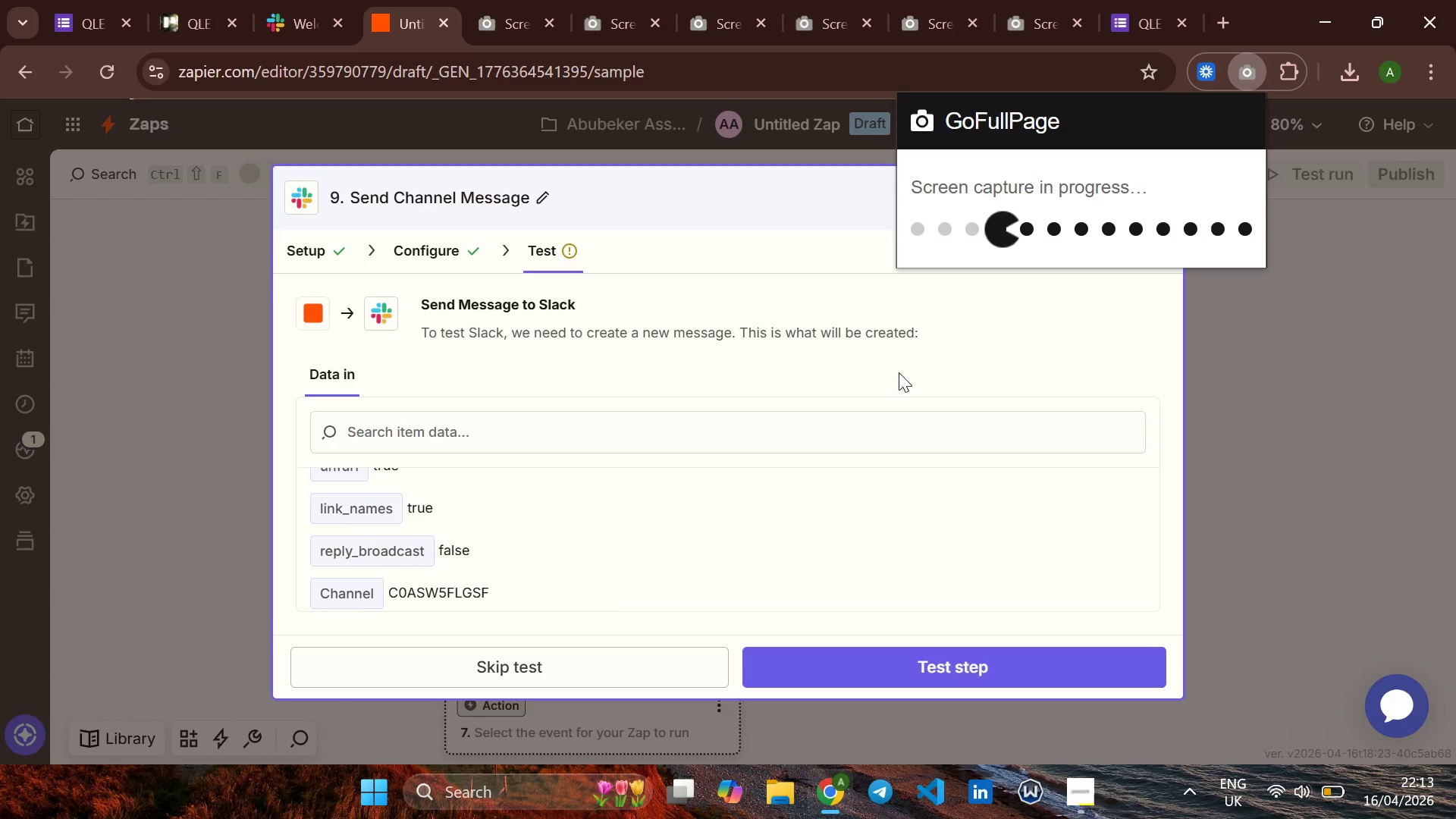 
key(ArrowDown)
 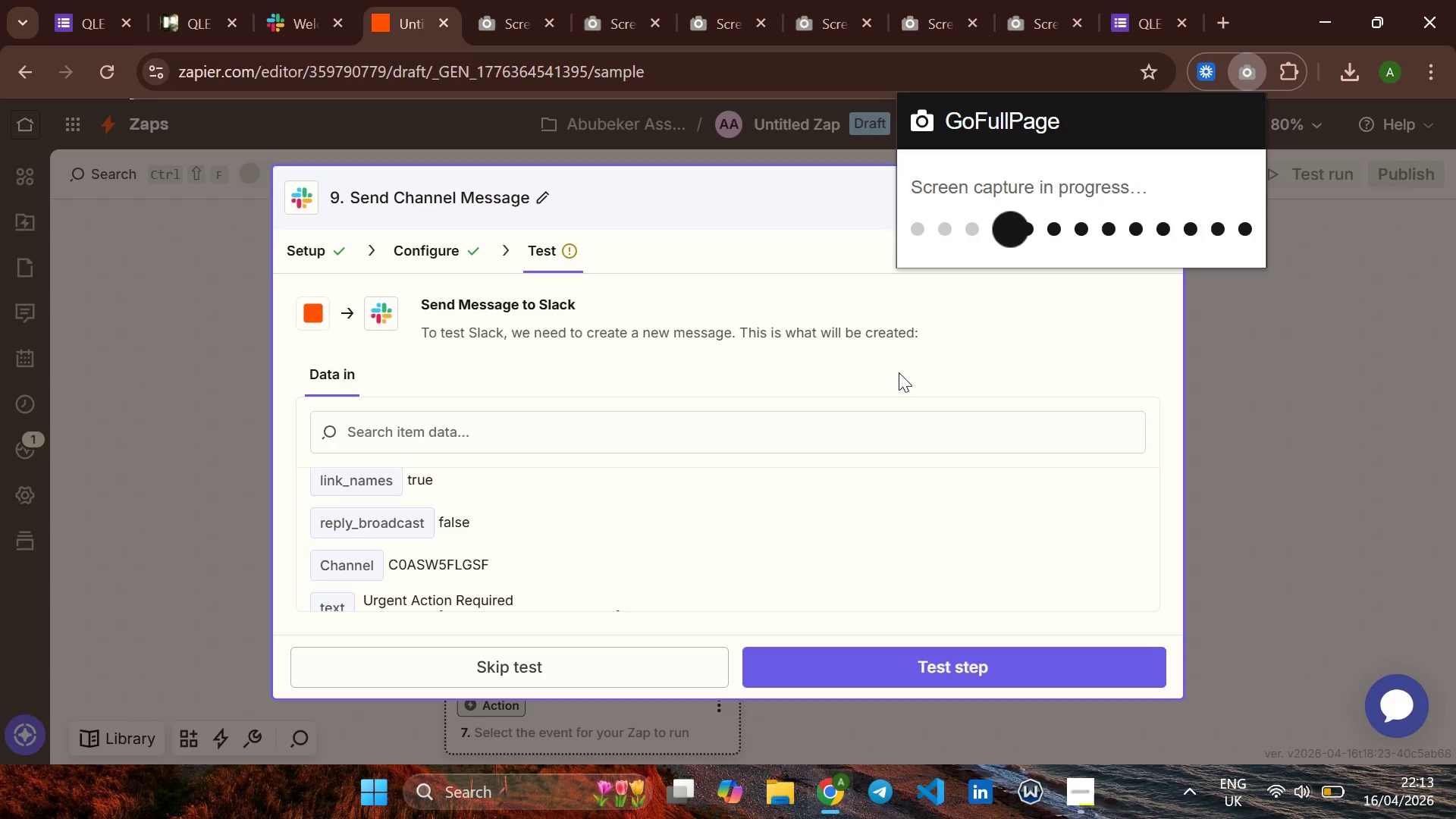 
key(ArrowDown)
 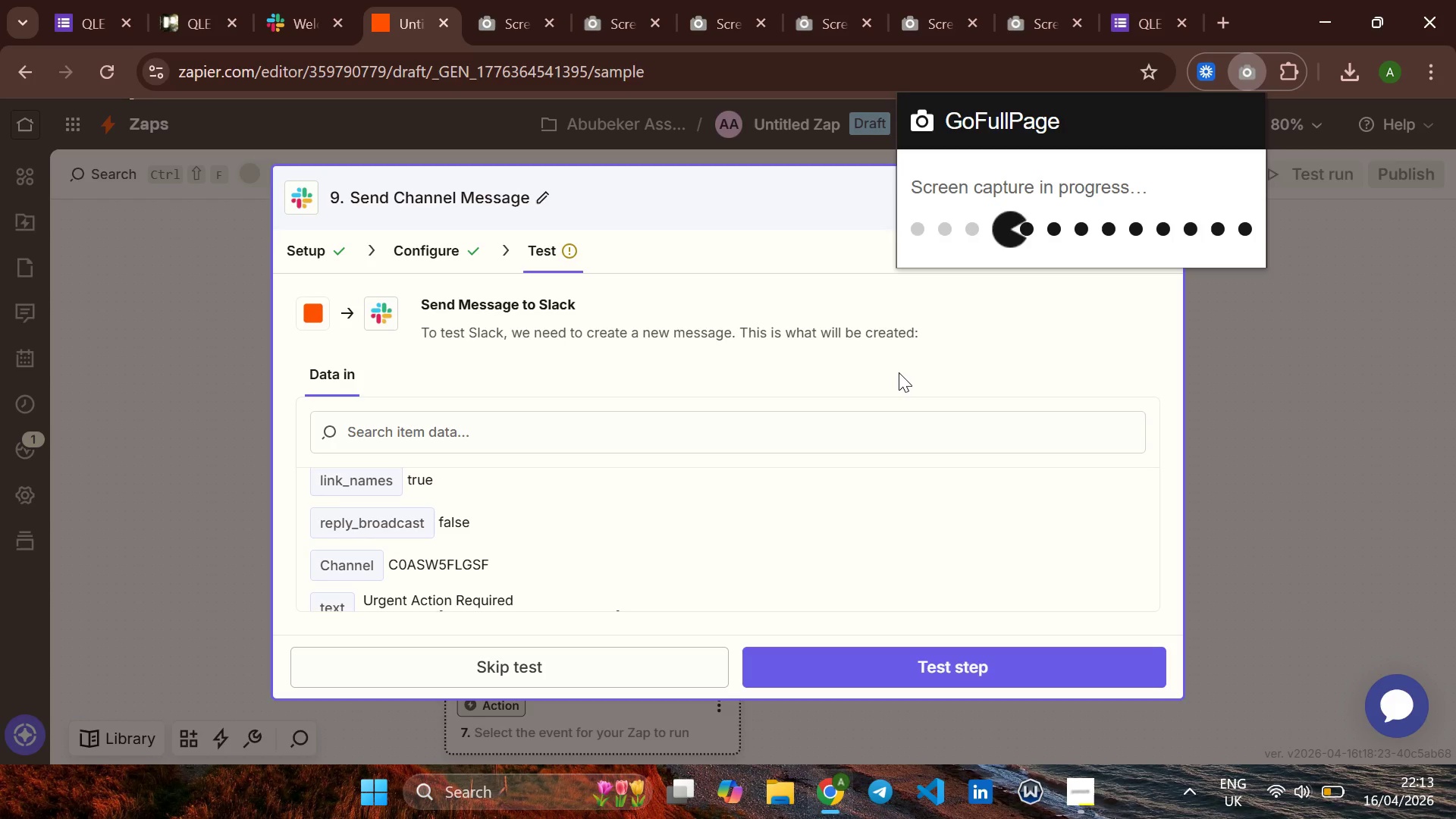 
key(ArrowDown)
 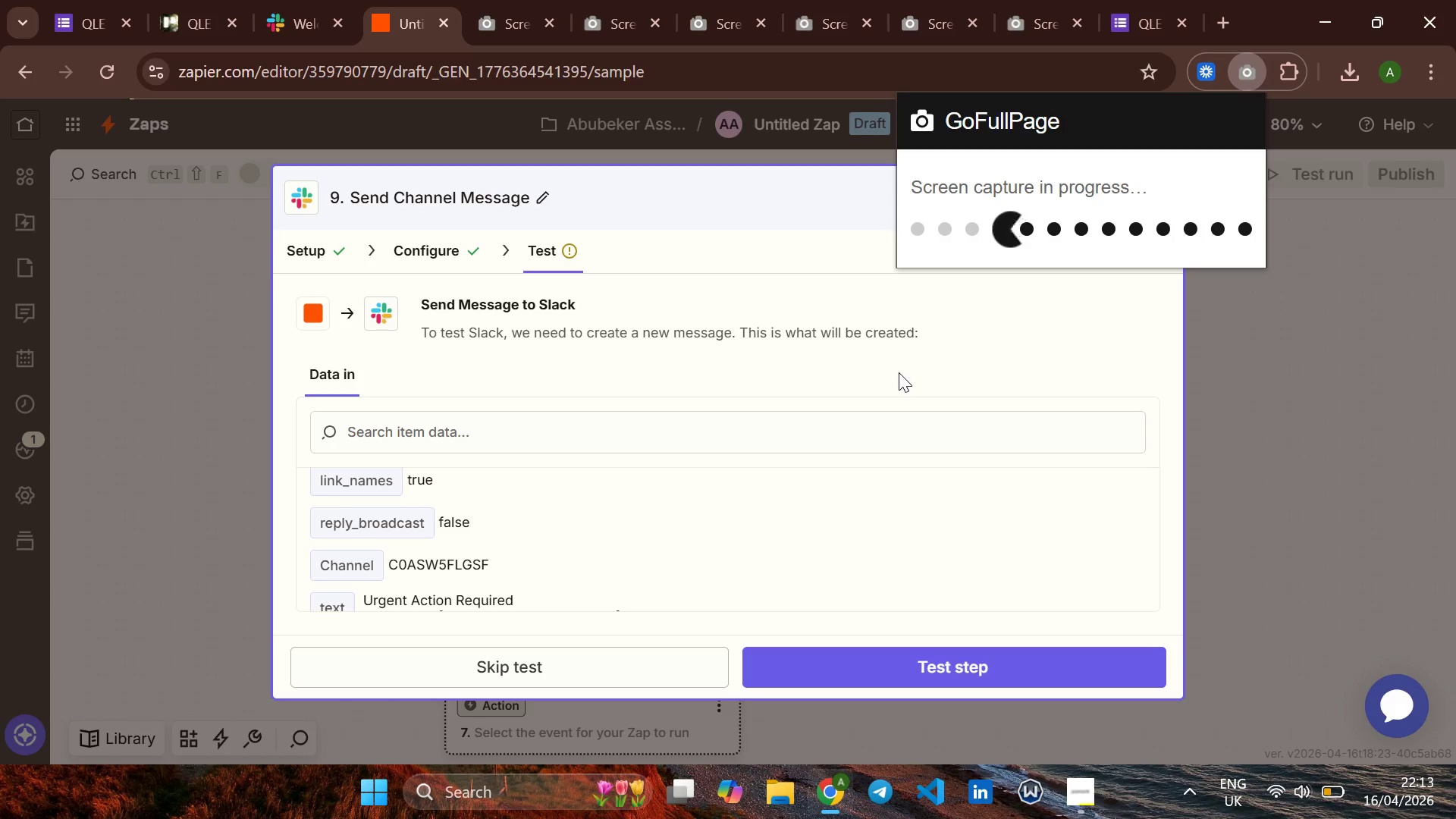 
key(ArrowDown)
 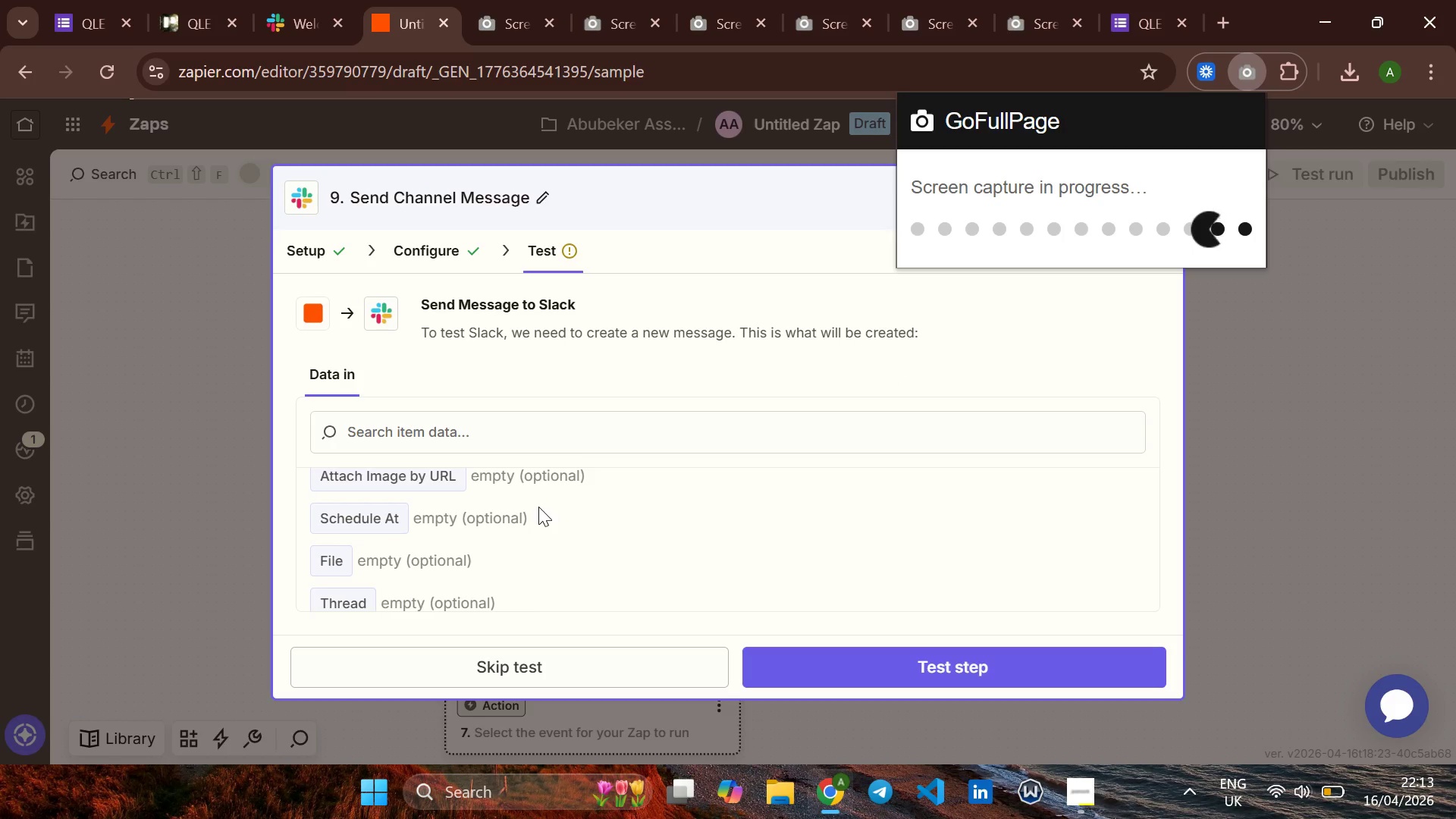 
wait(17.75)
 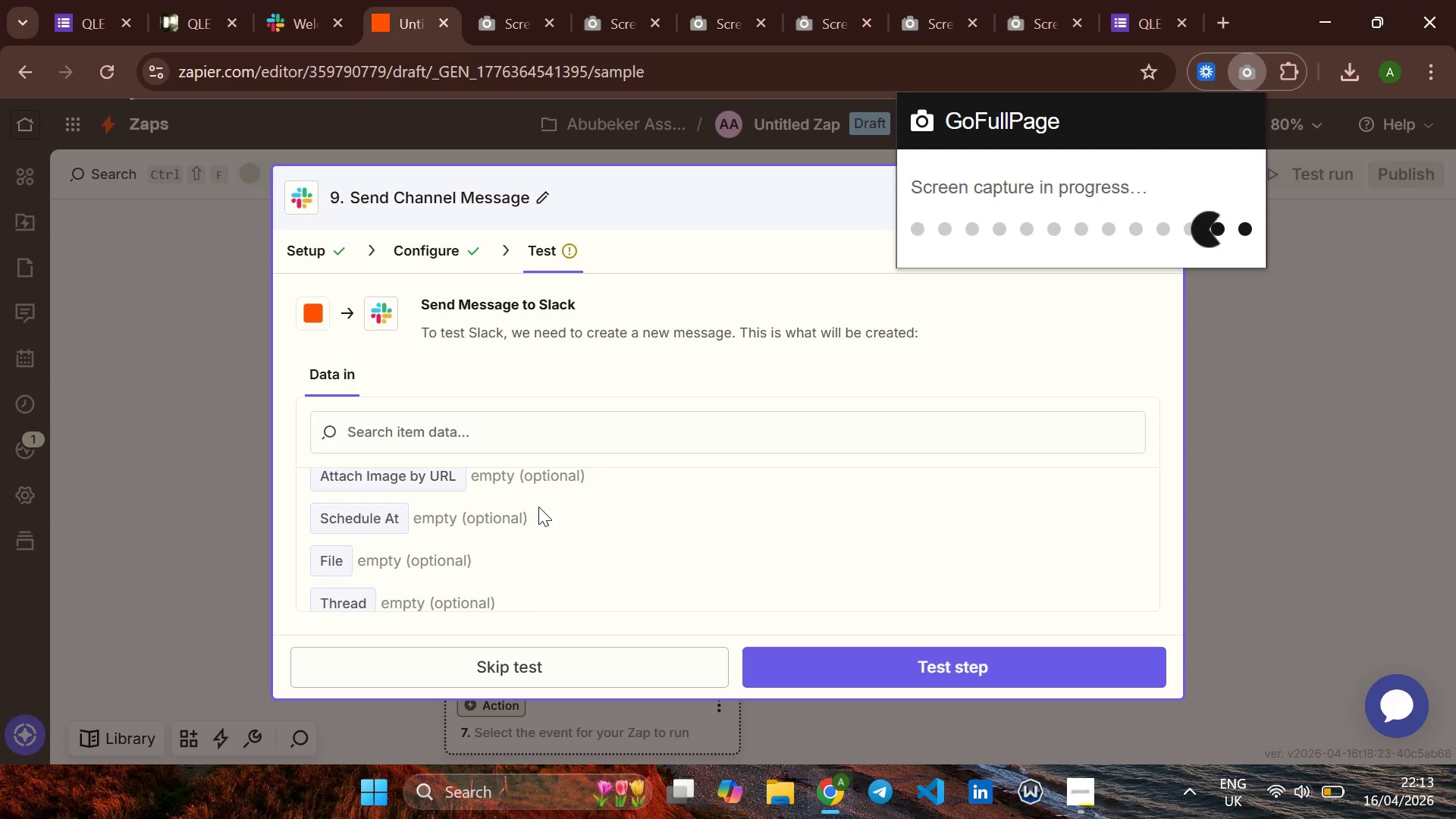 
left_click([1247, 128])
 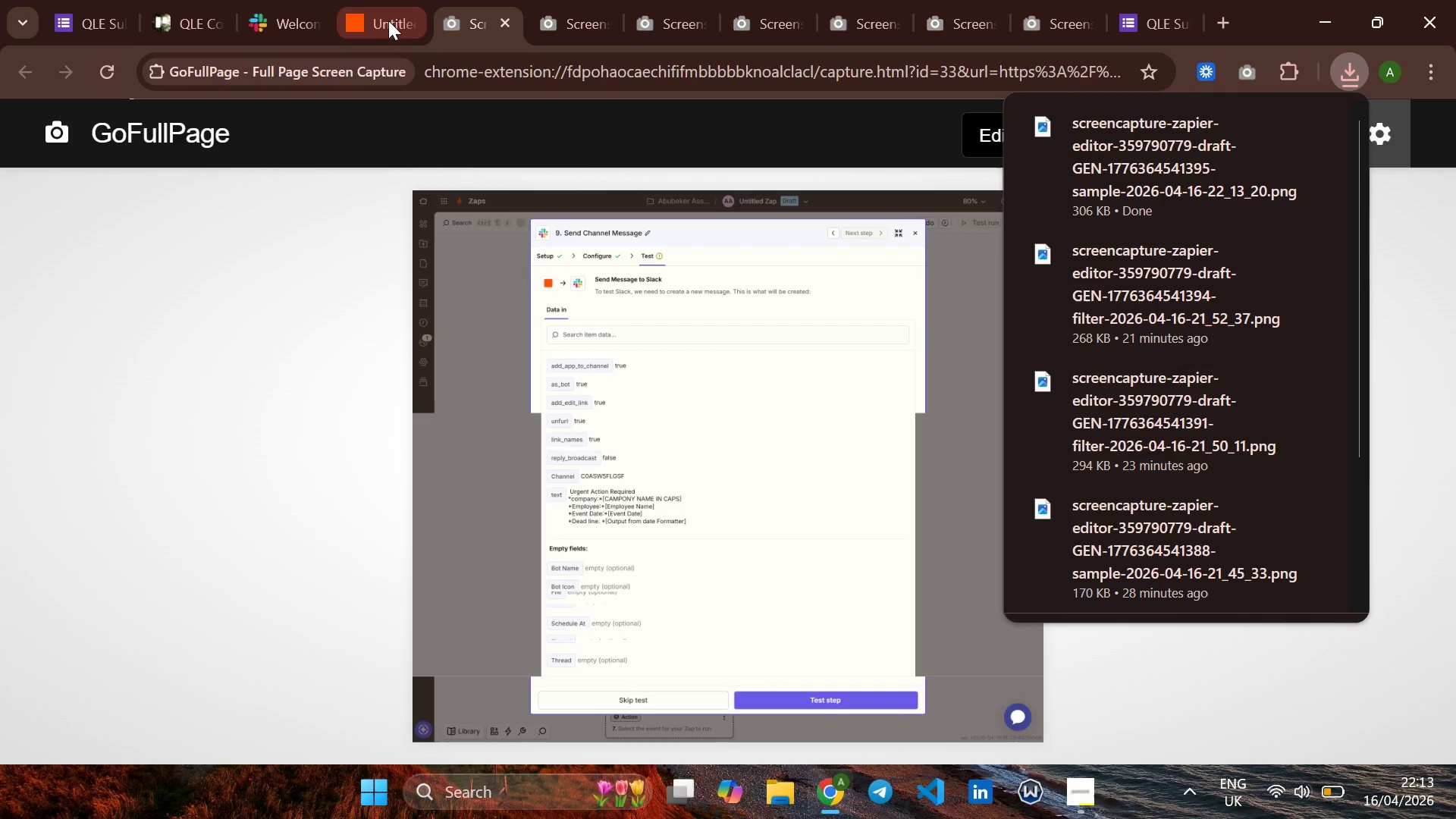 
left_click([378, 20])
 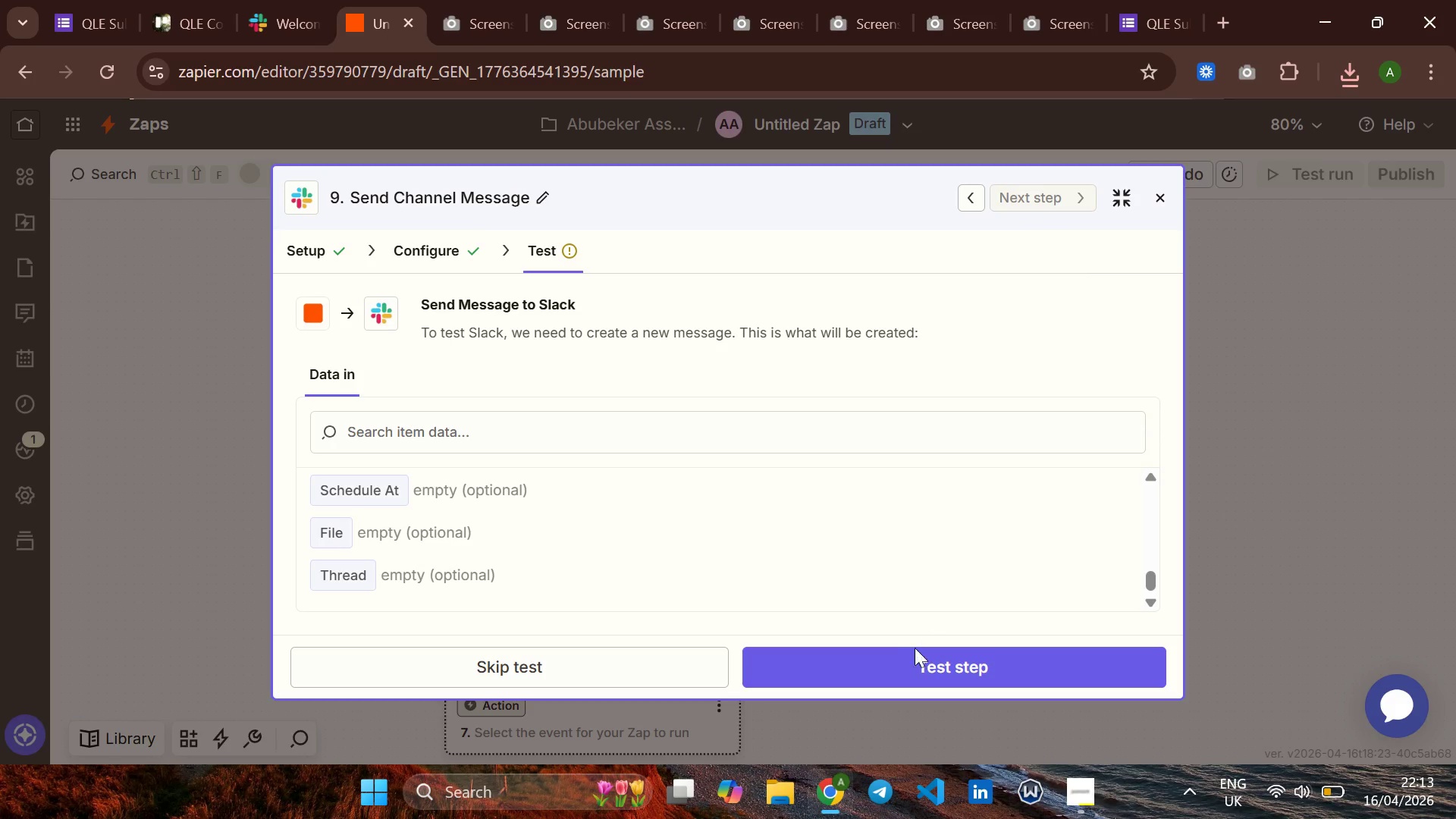 
left_click([904, 657])
 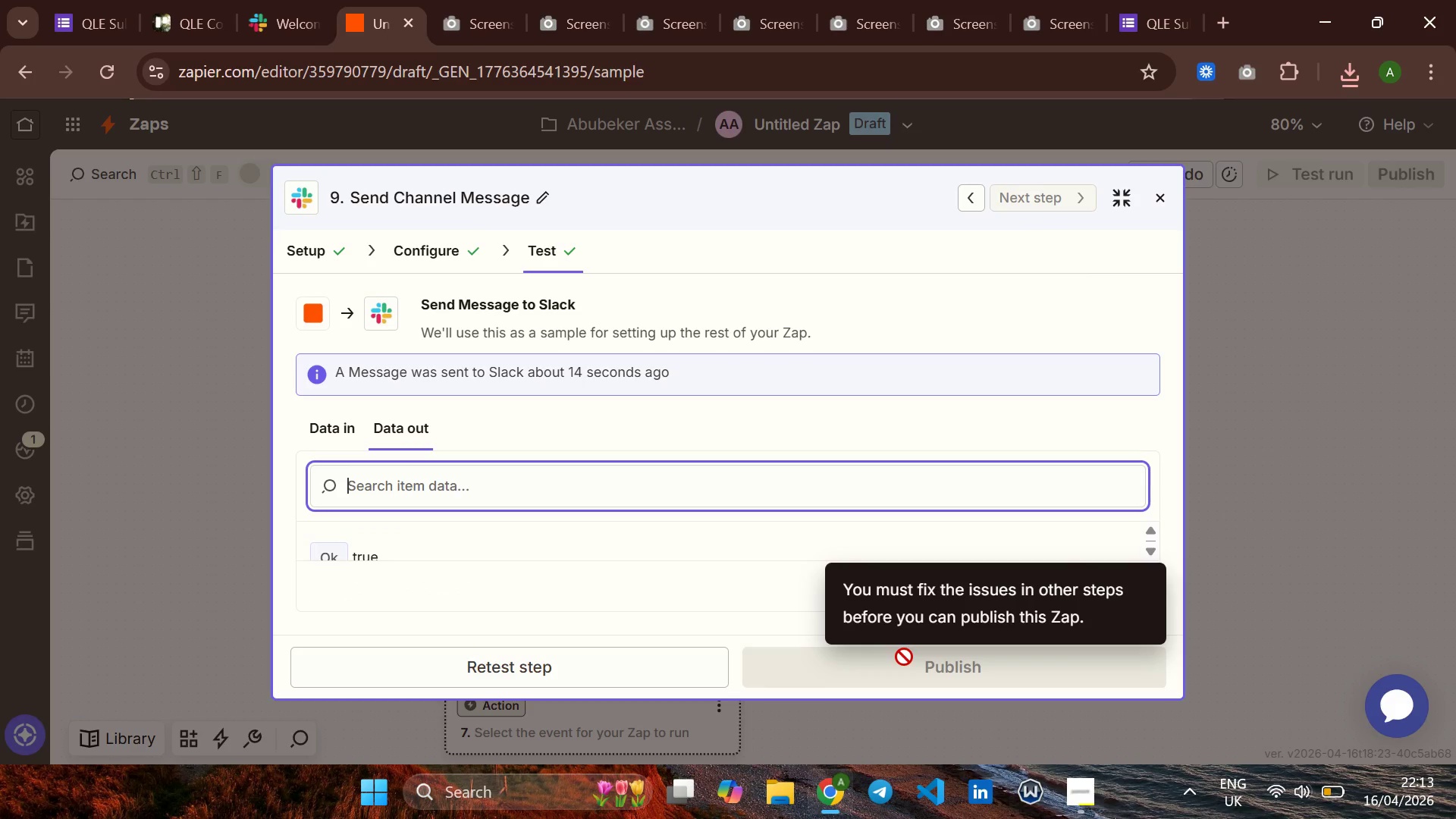 
wait(9.53)
 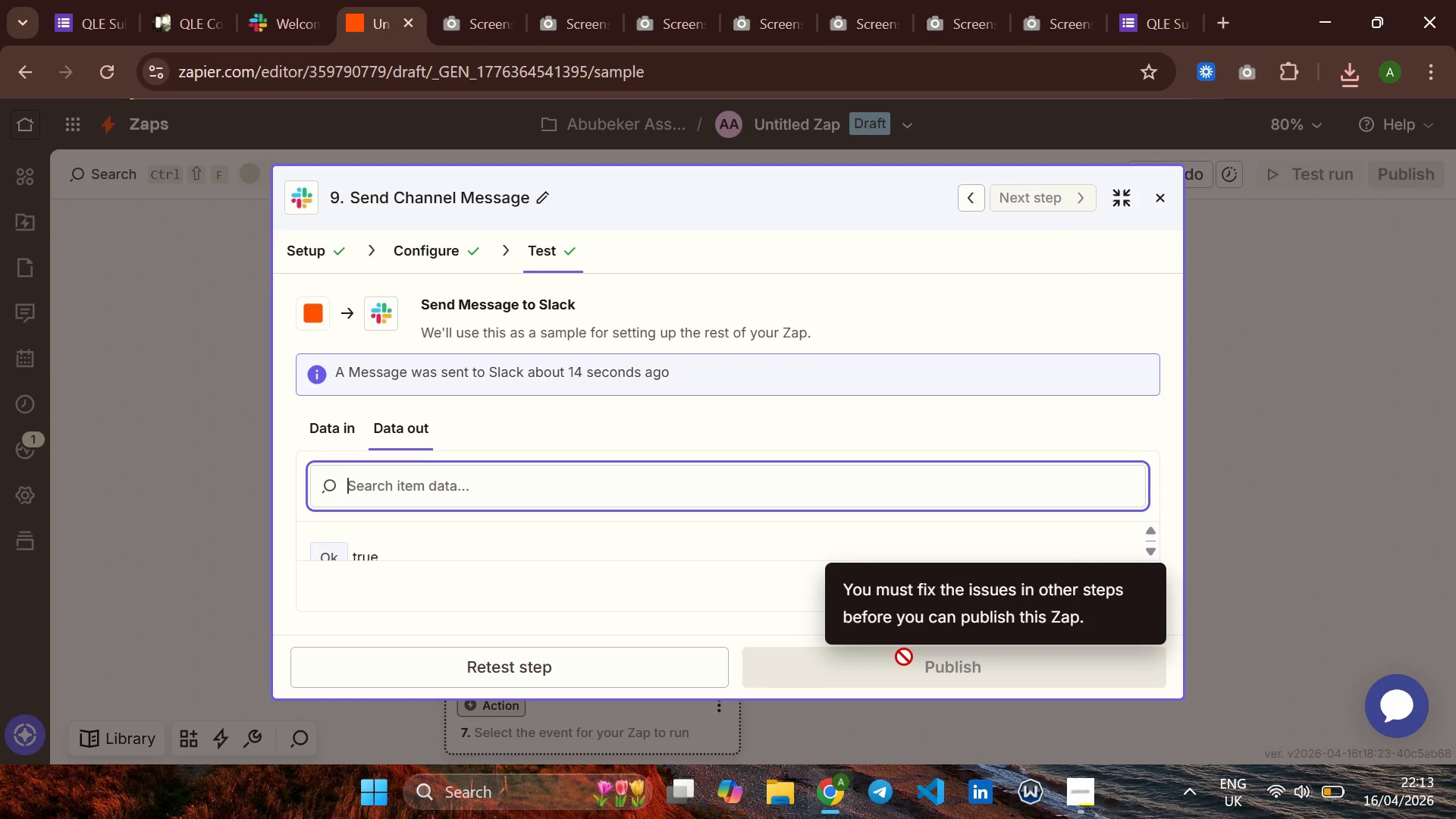 
left_click([1127, 200])
 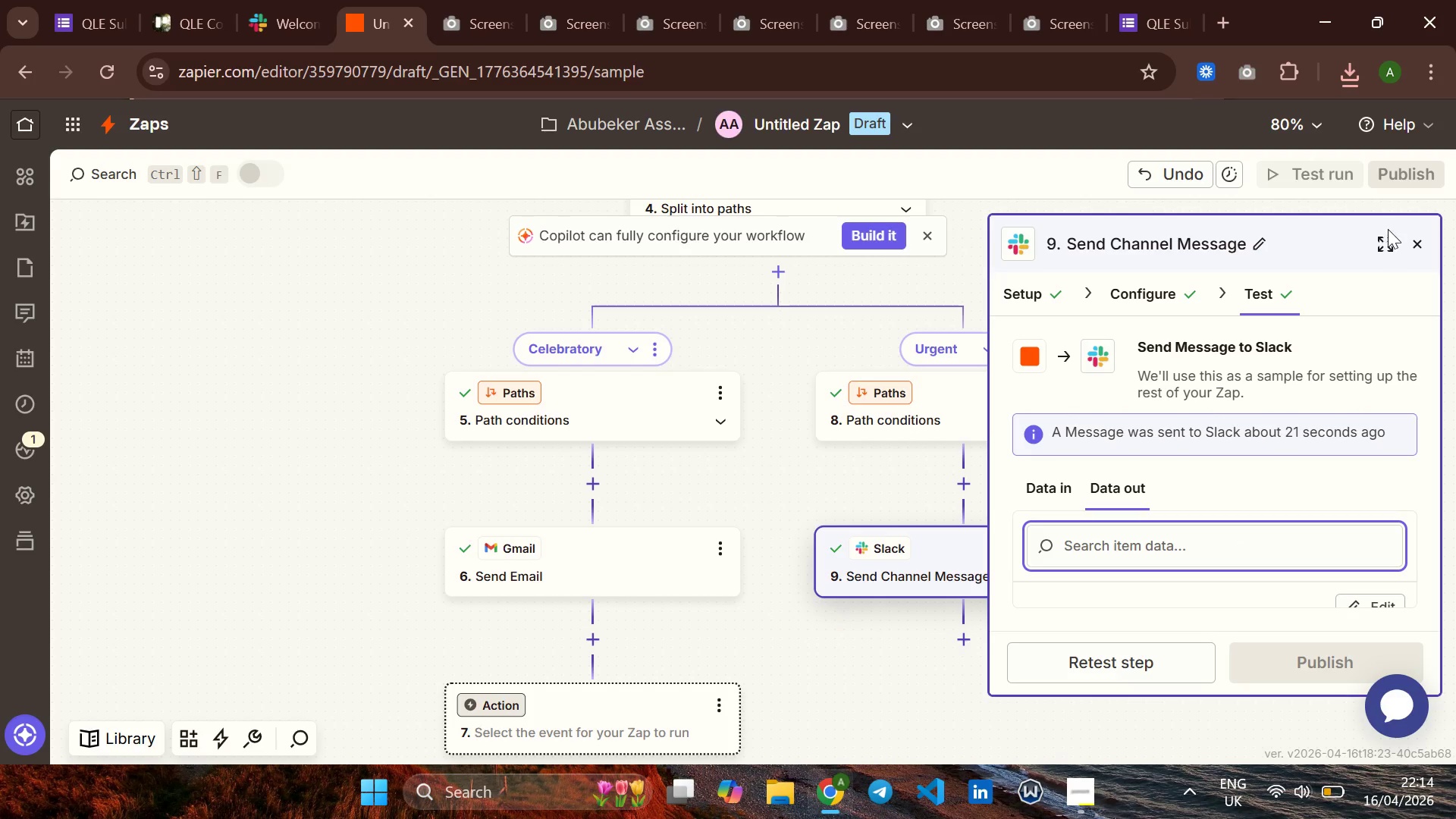 
left_click([1377, 241])
 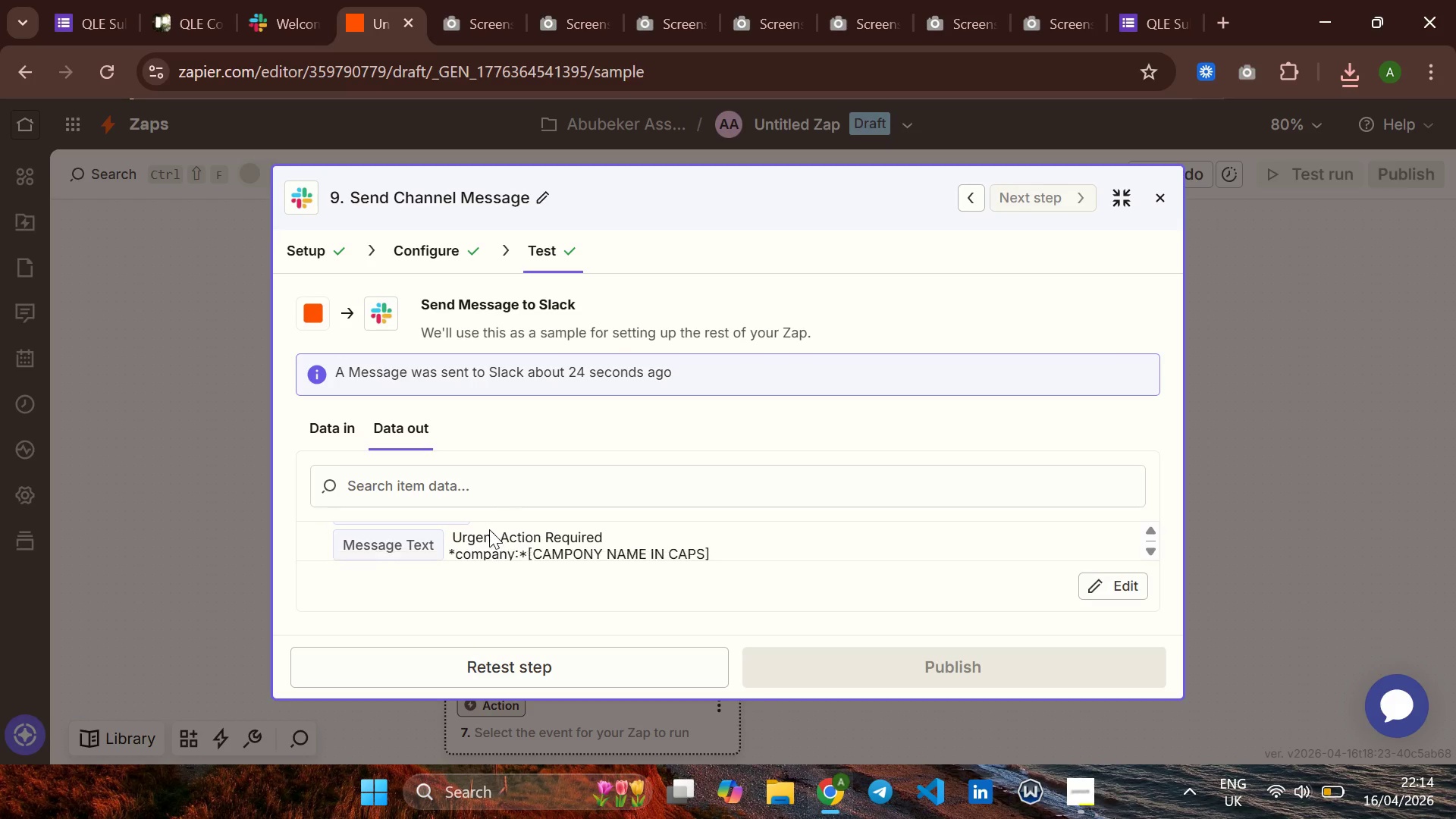 
wait(10.03)
 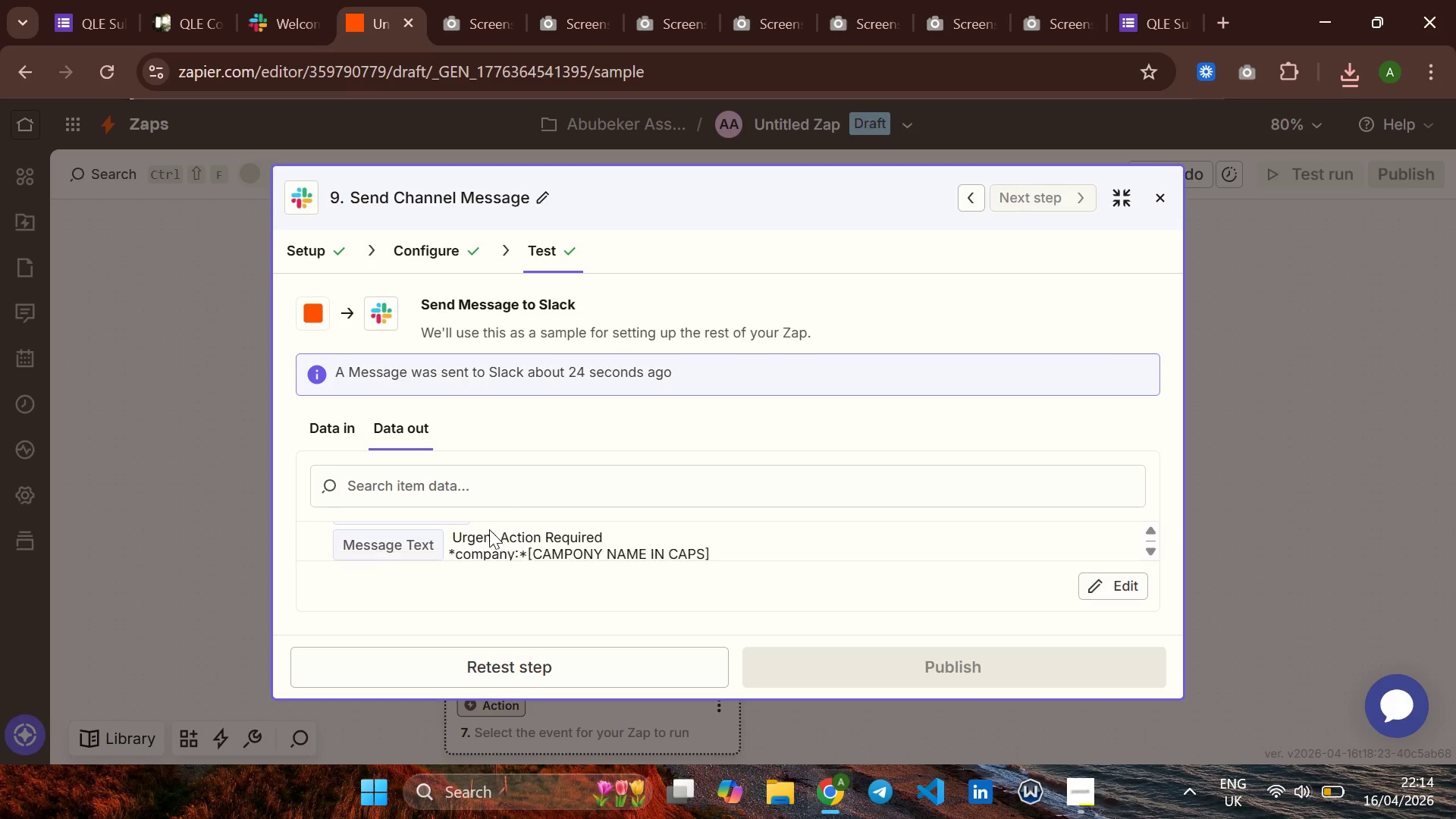 
left_click([1145, 528])
 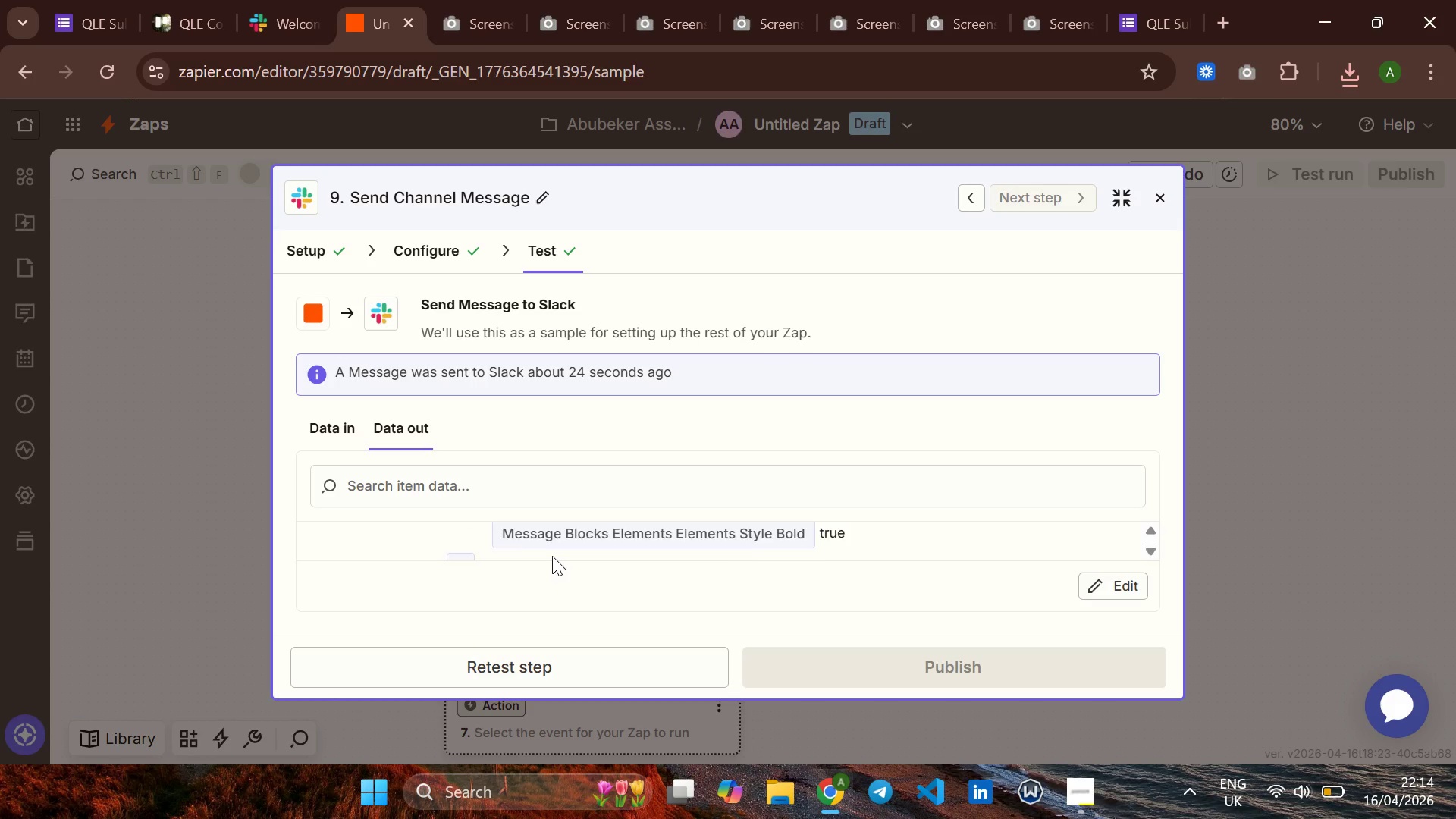 
wait(10.92)
 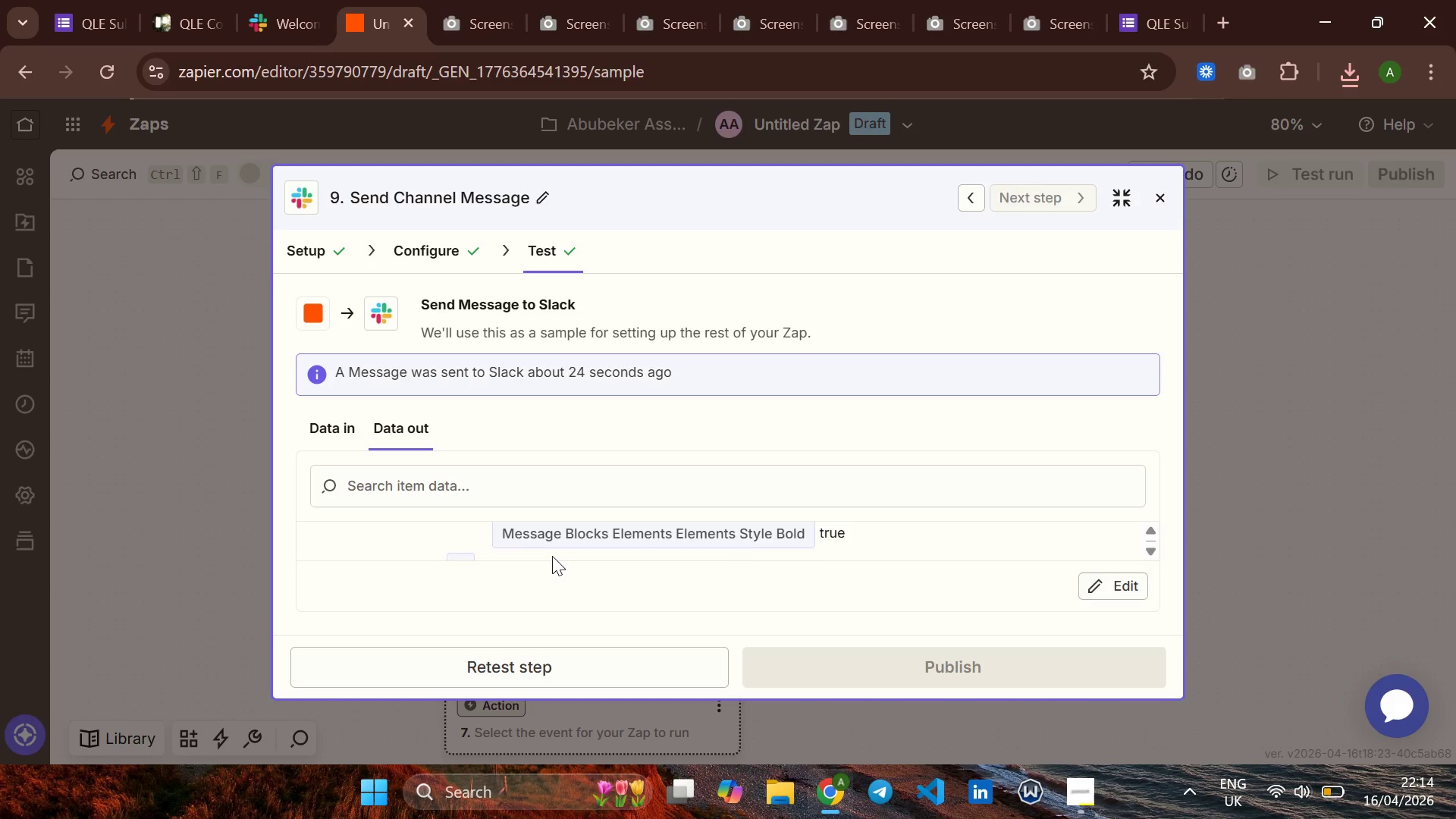 
left_click([1249, 81])
 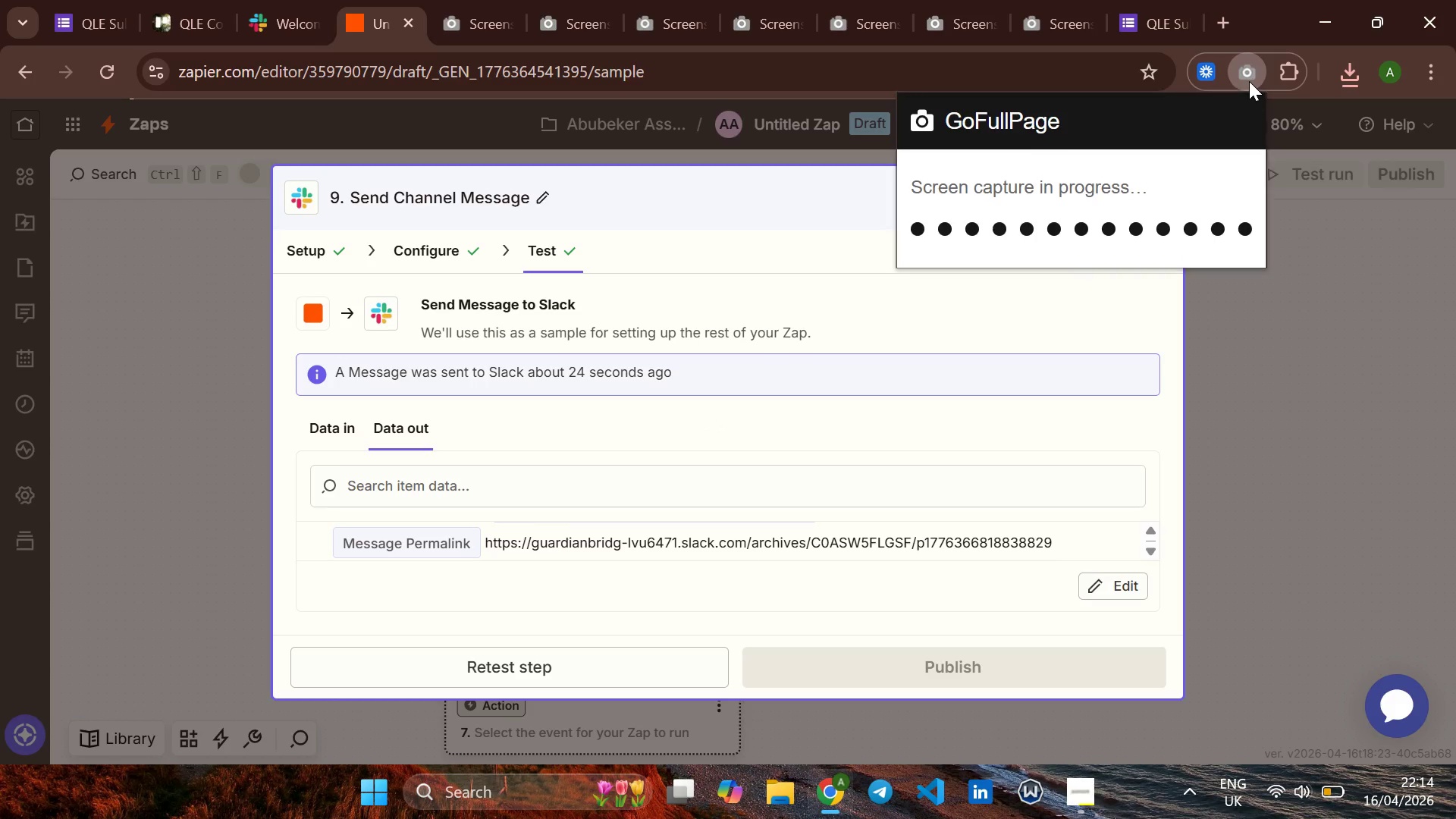 
left_click([1249, 81])
 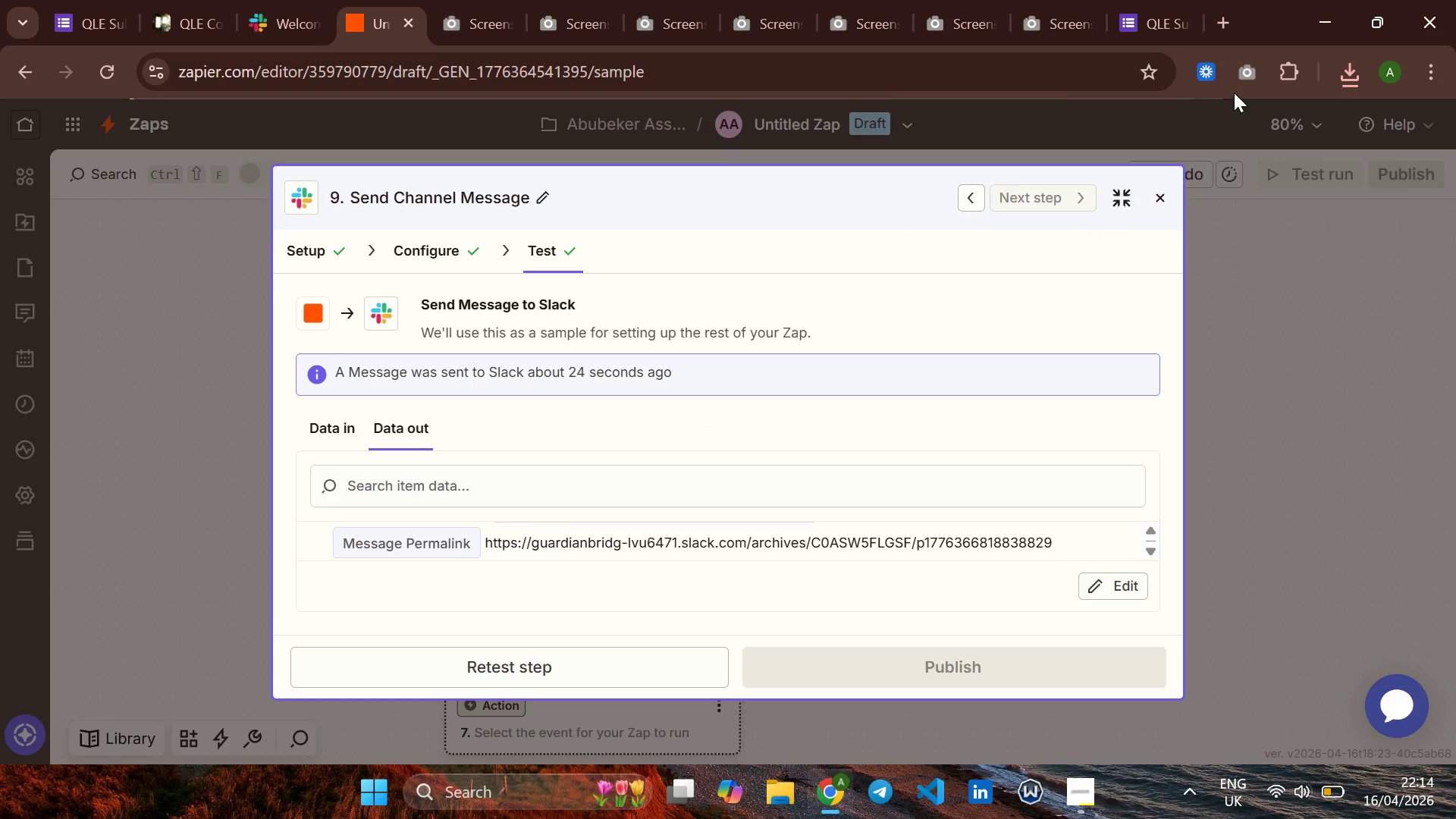 
left_click([1243, 77])
 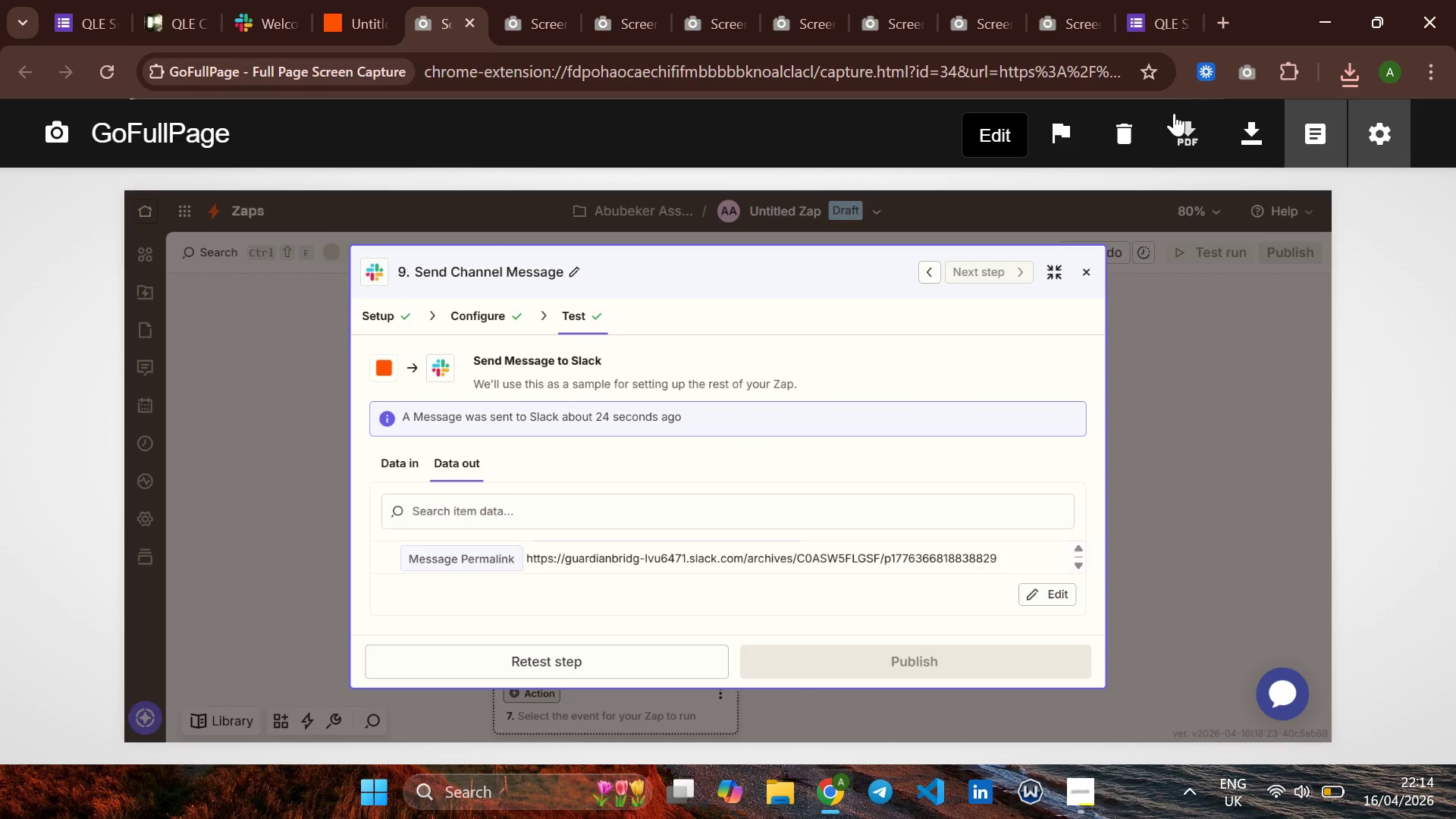 
left_click([1242, 136])
 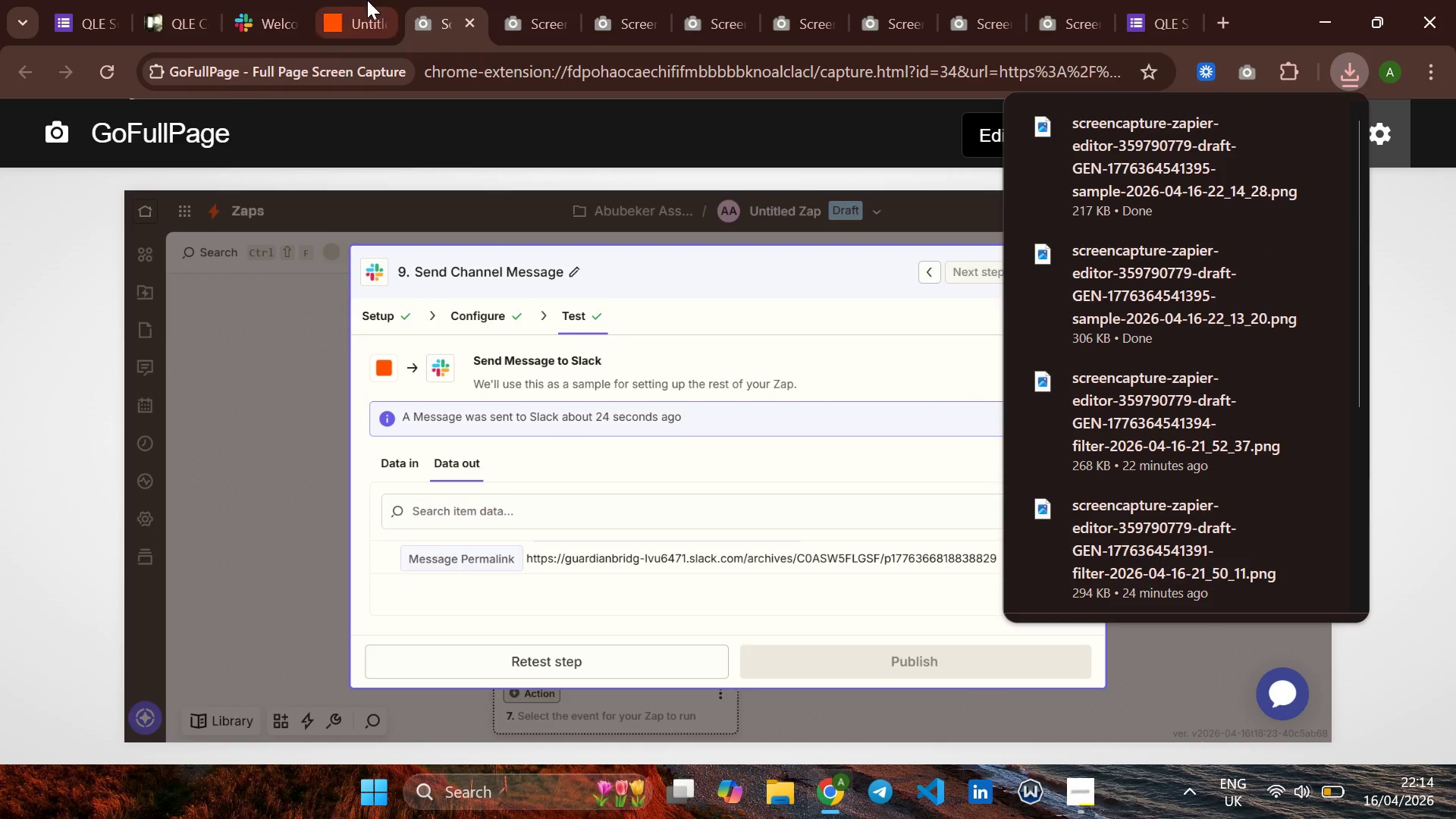 
left_click([356, 8])
 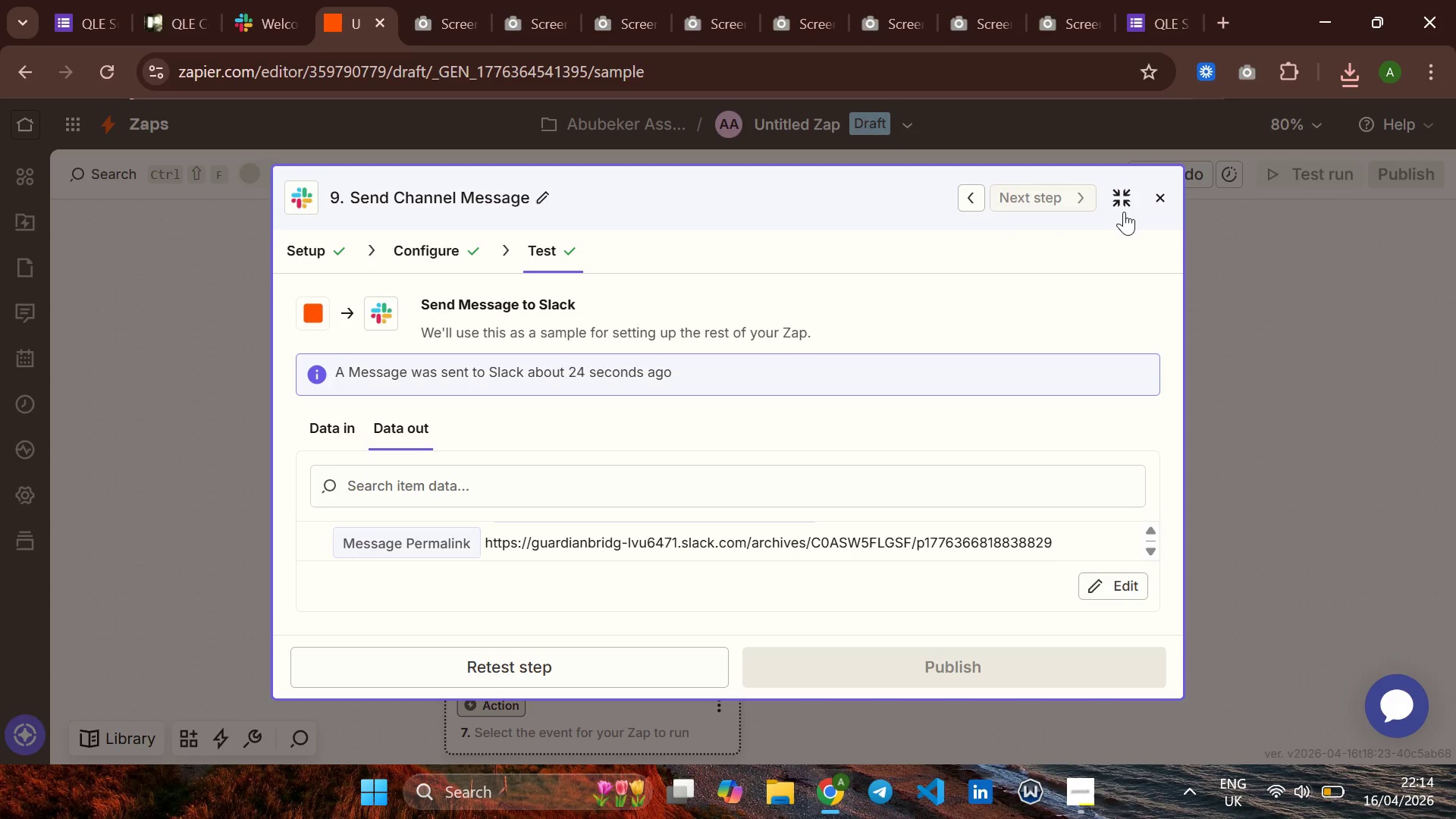 
left_click([1122, 206])
 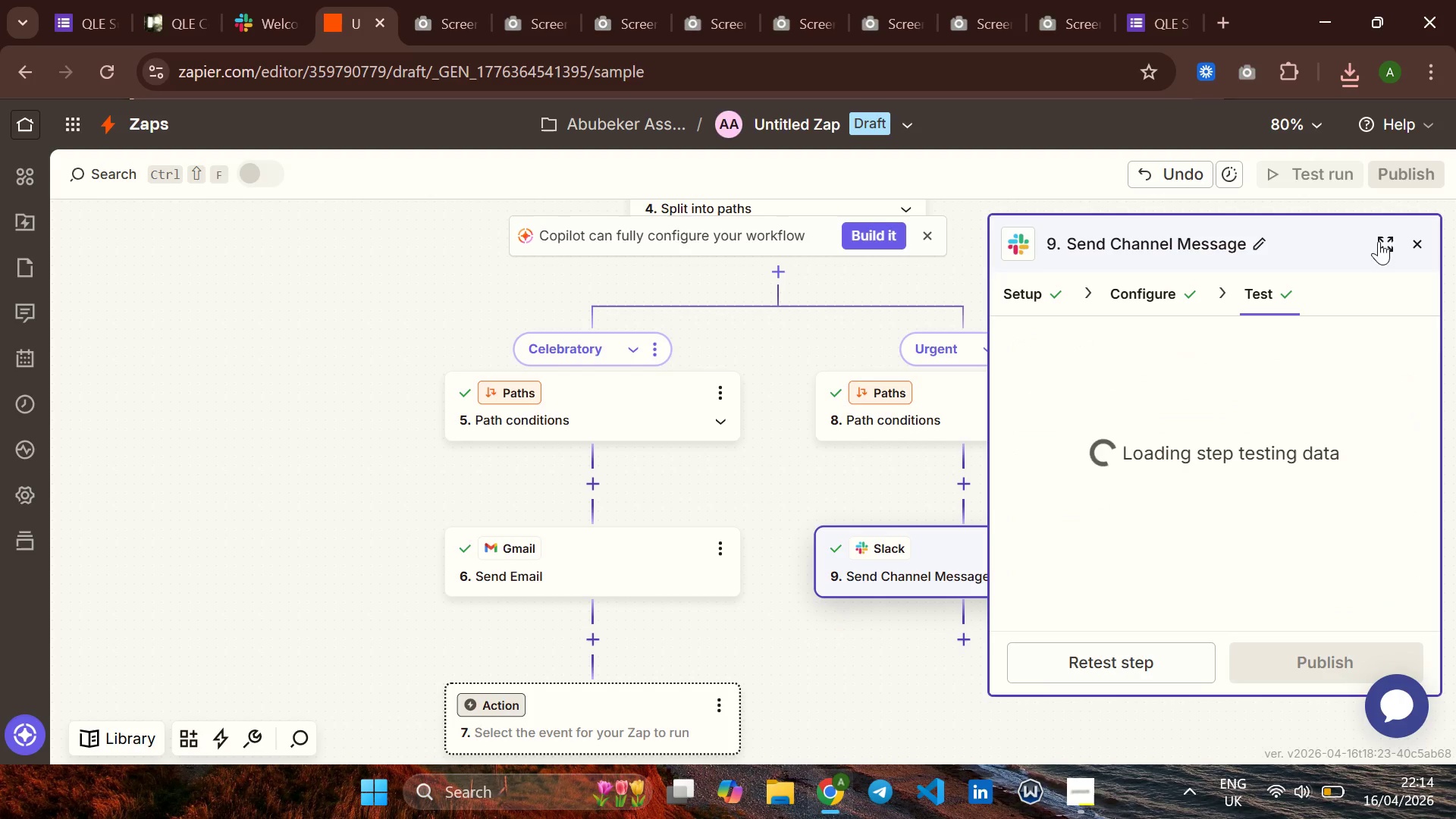 
mouse_move([1426, 237])
 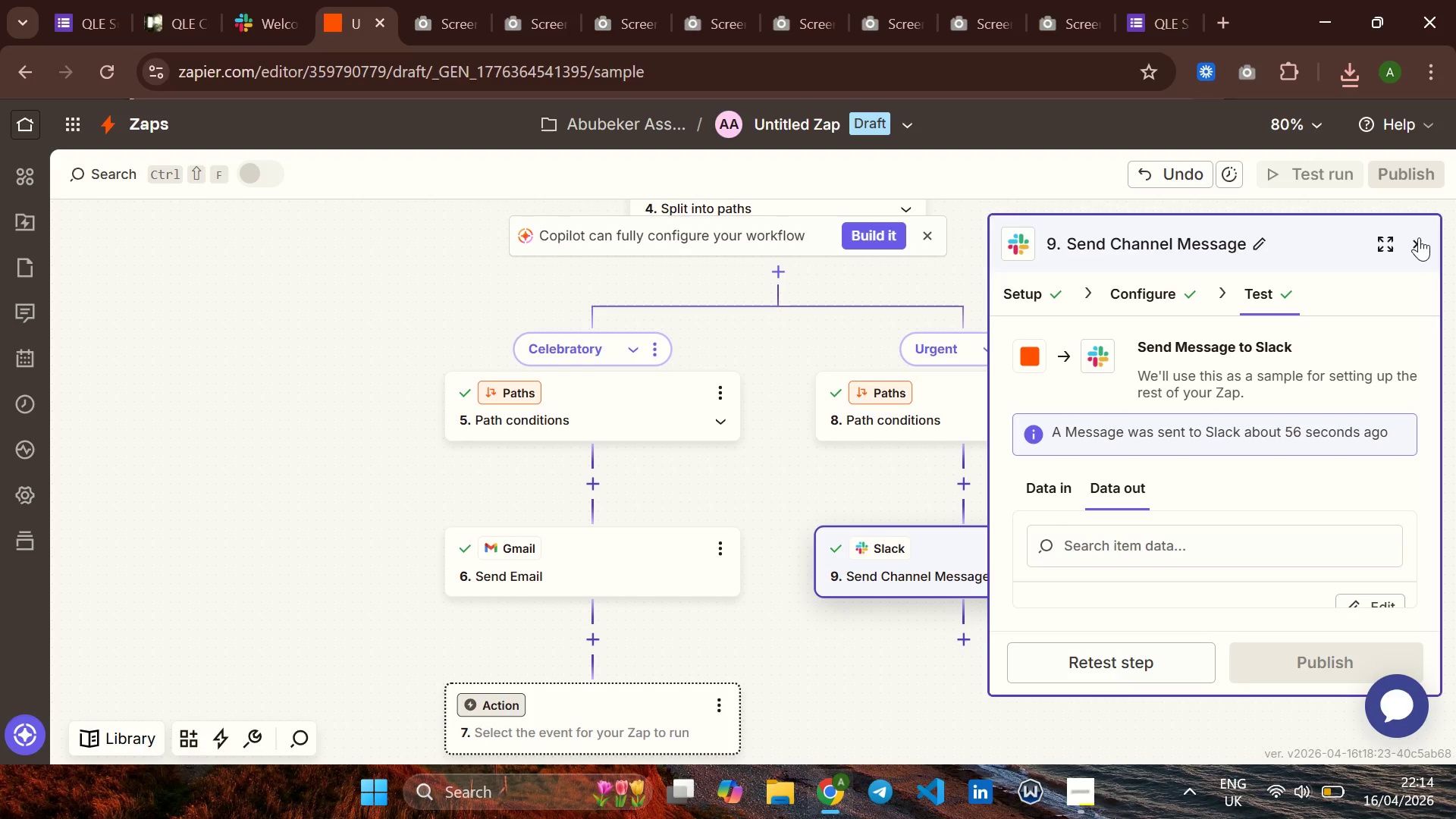 
left_click([1419, 237])
 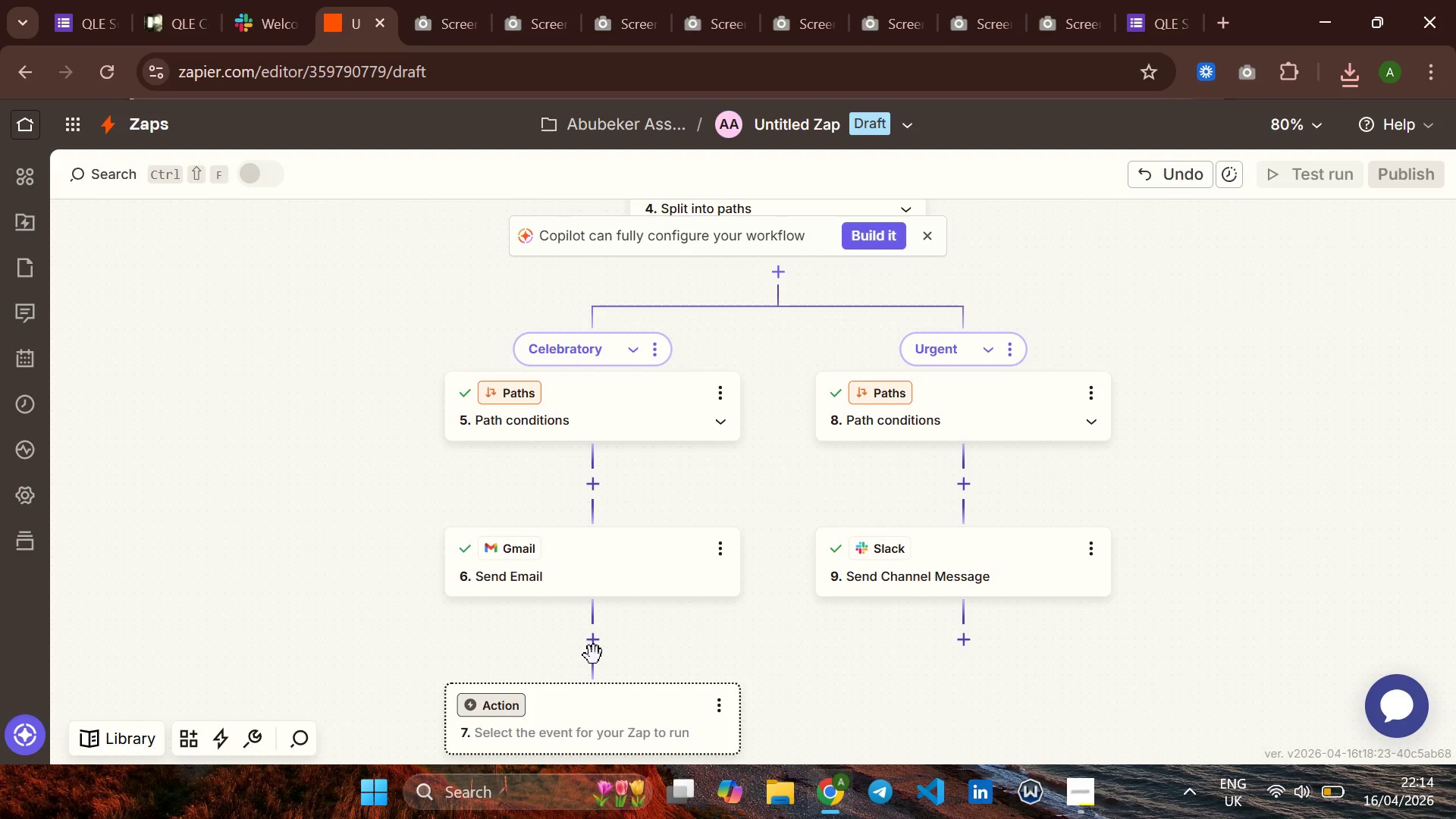 
left_click([594, 648])
 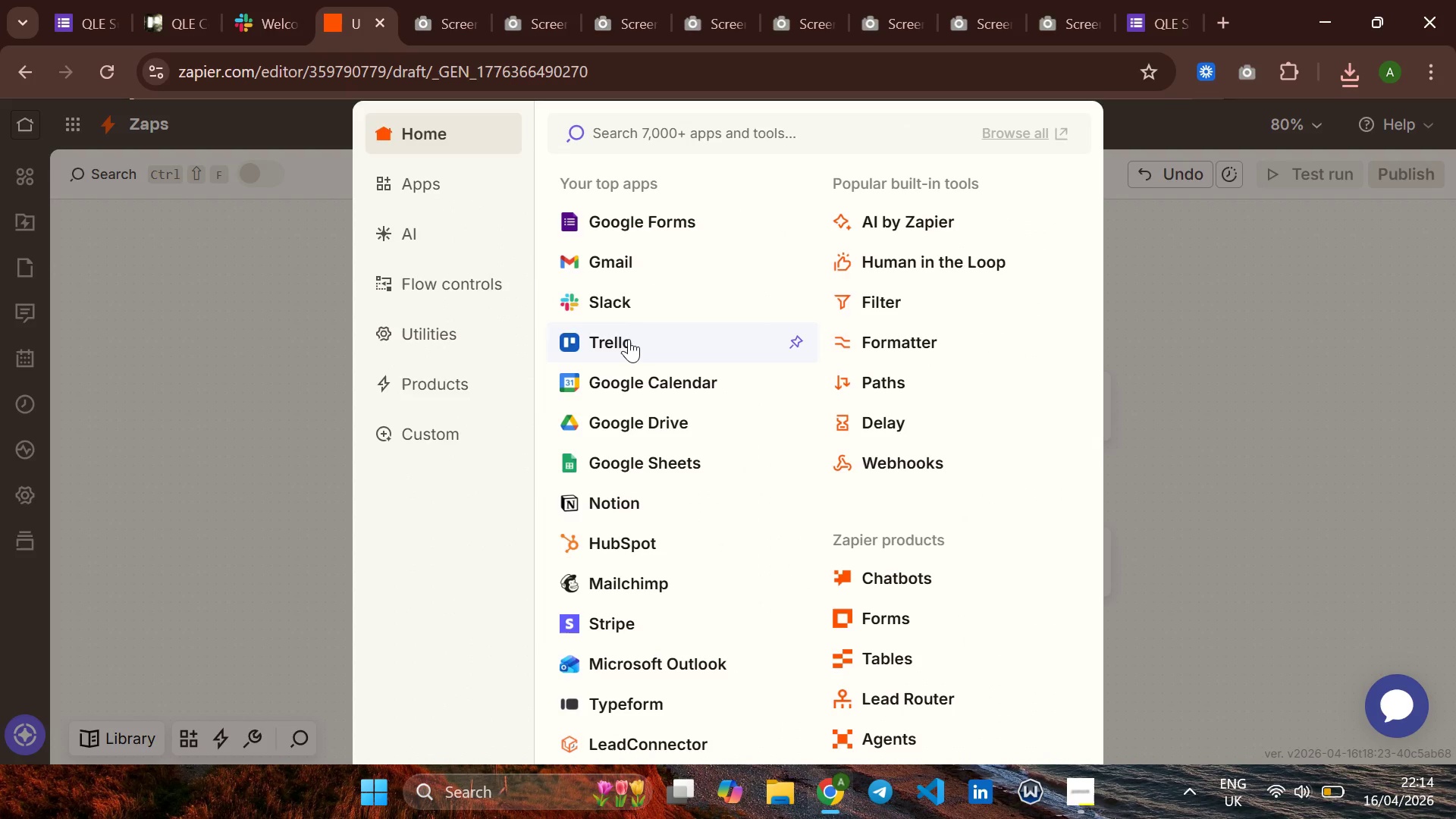 
left_click([627, 343])
 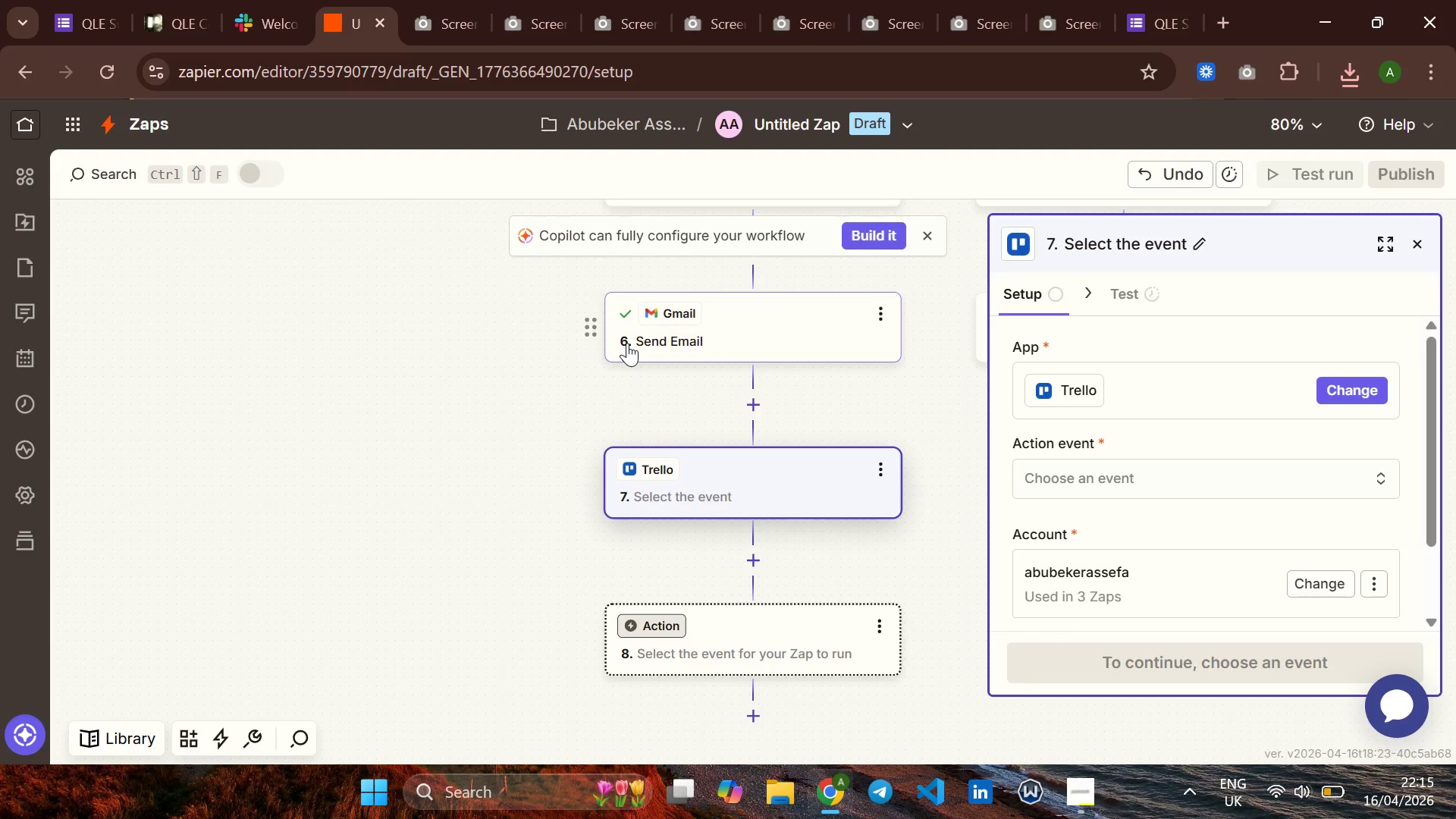 
wait(35.76)
 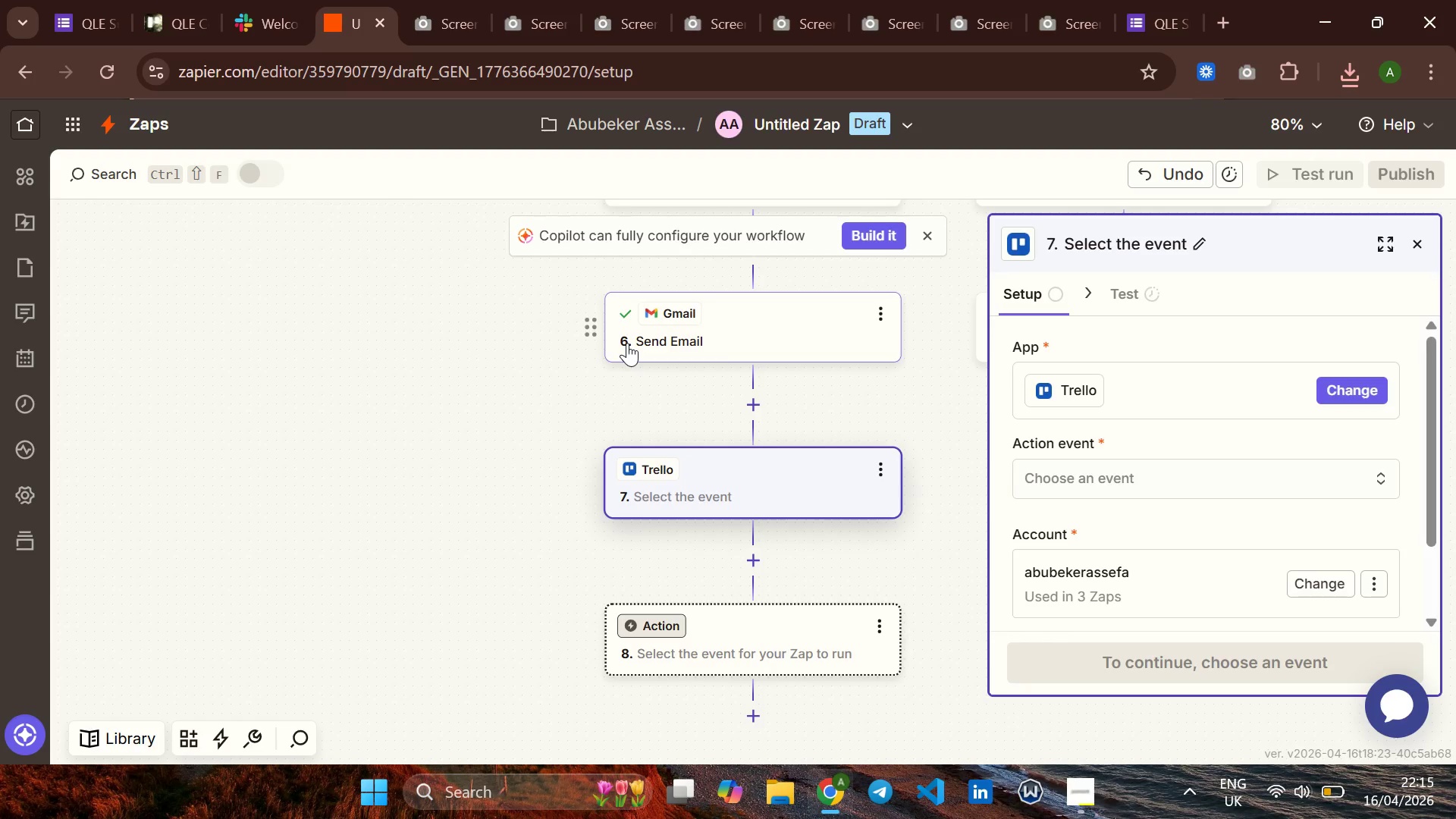 
left_click([1111, 489])
 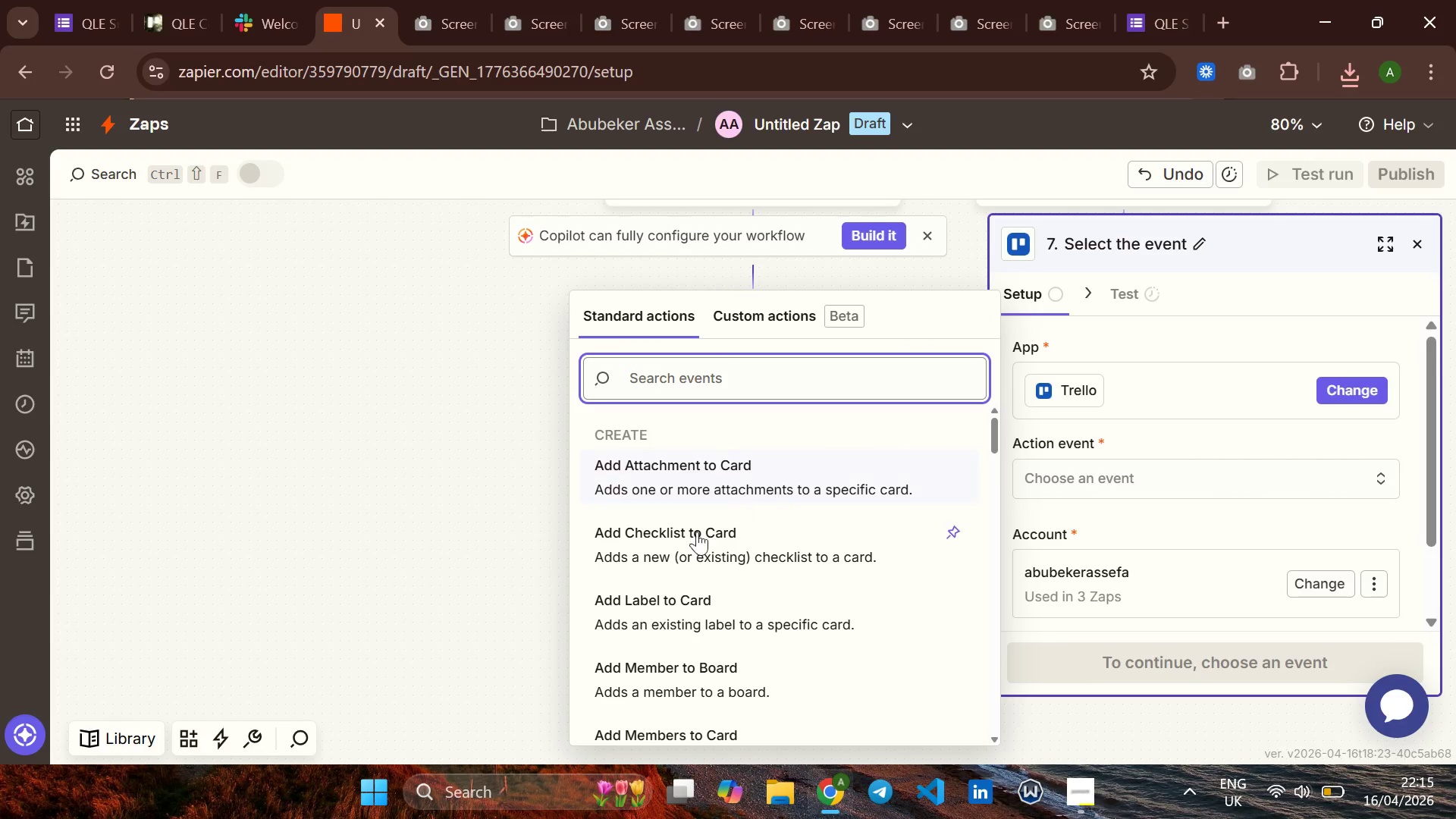 
mouse_move([672, 576])
 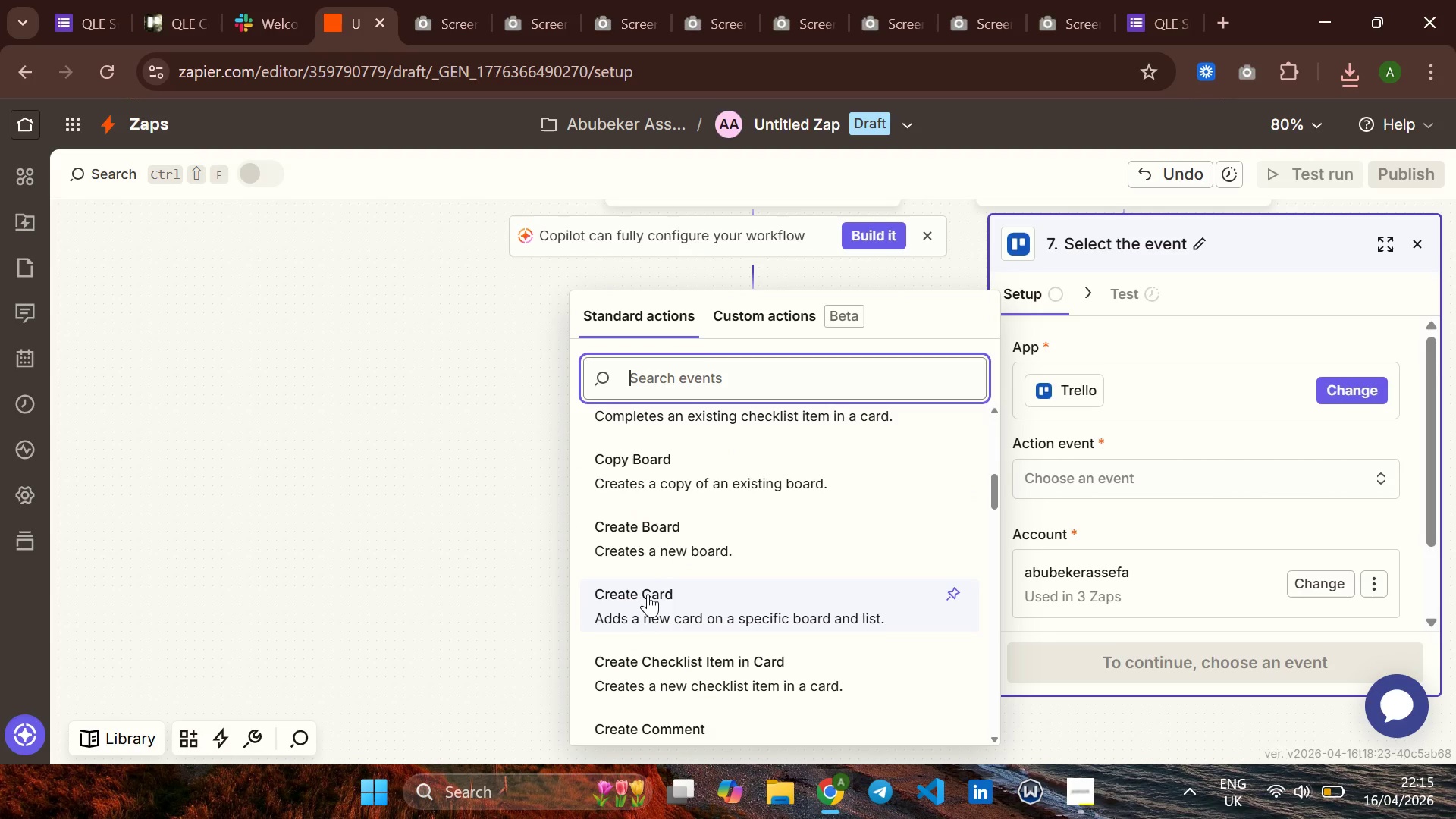 
left_click([648, 594])
 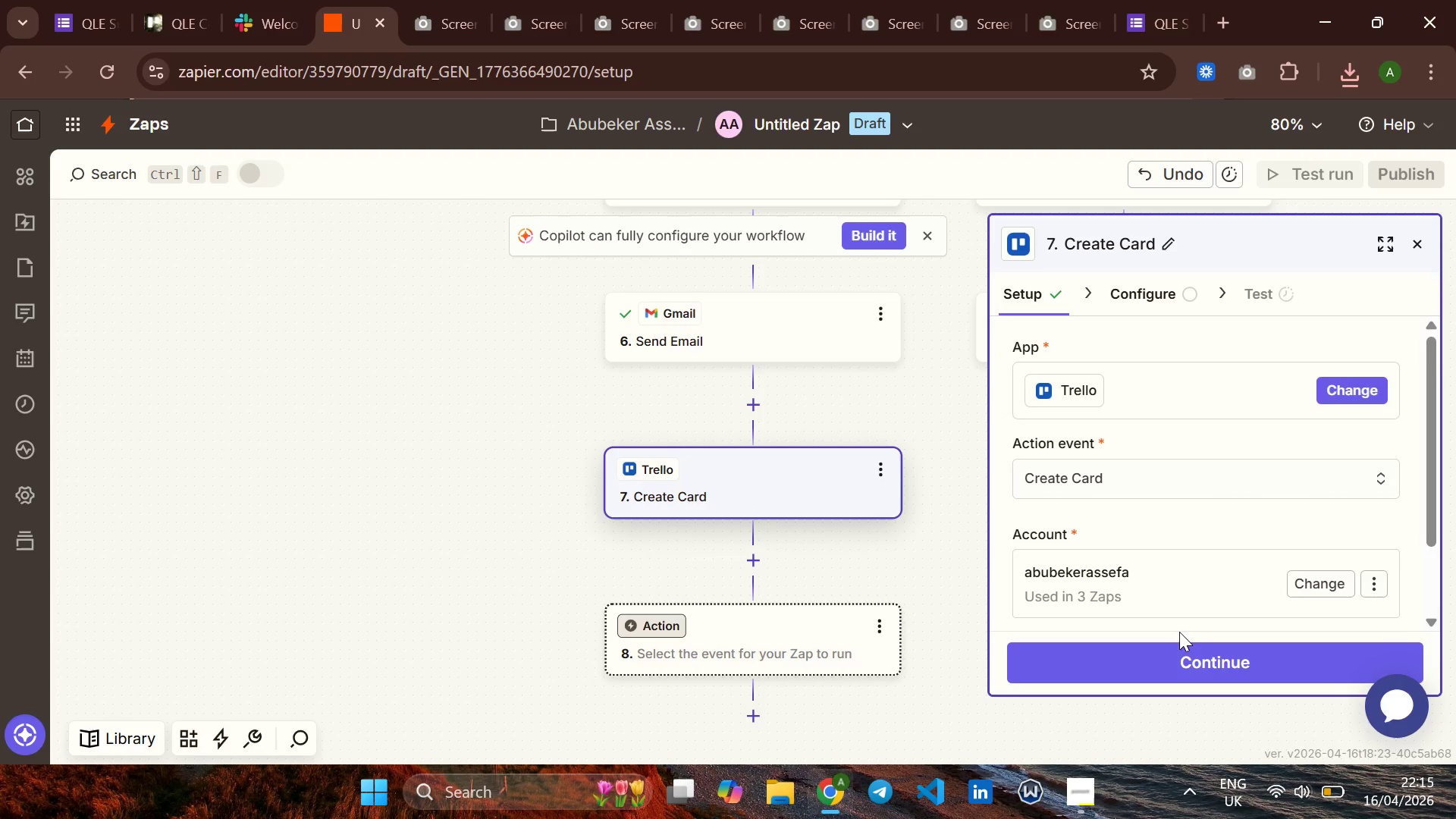 
left_click([1160, 664])
 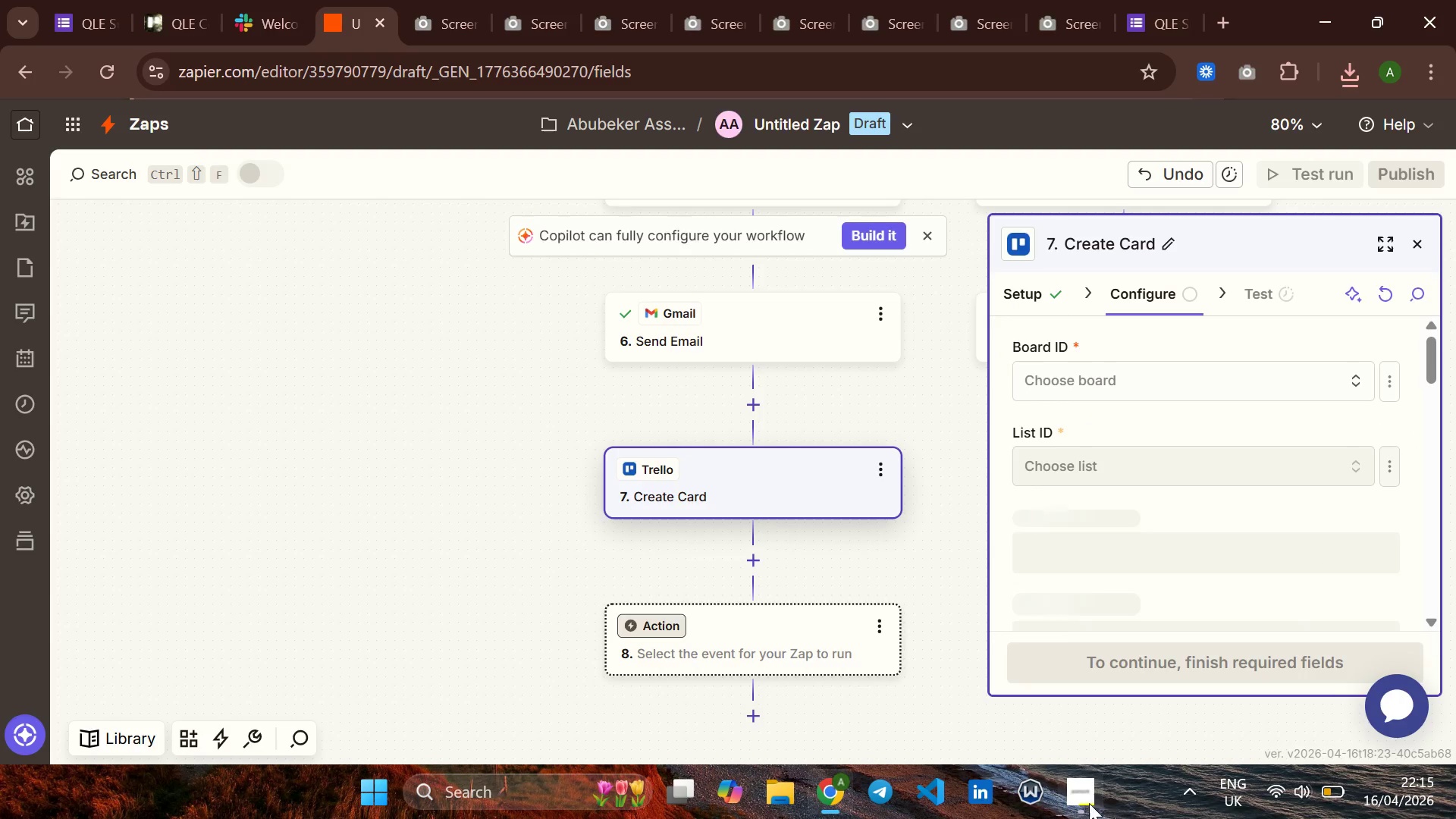 
left_click([1094, 795])